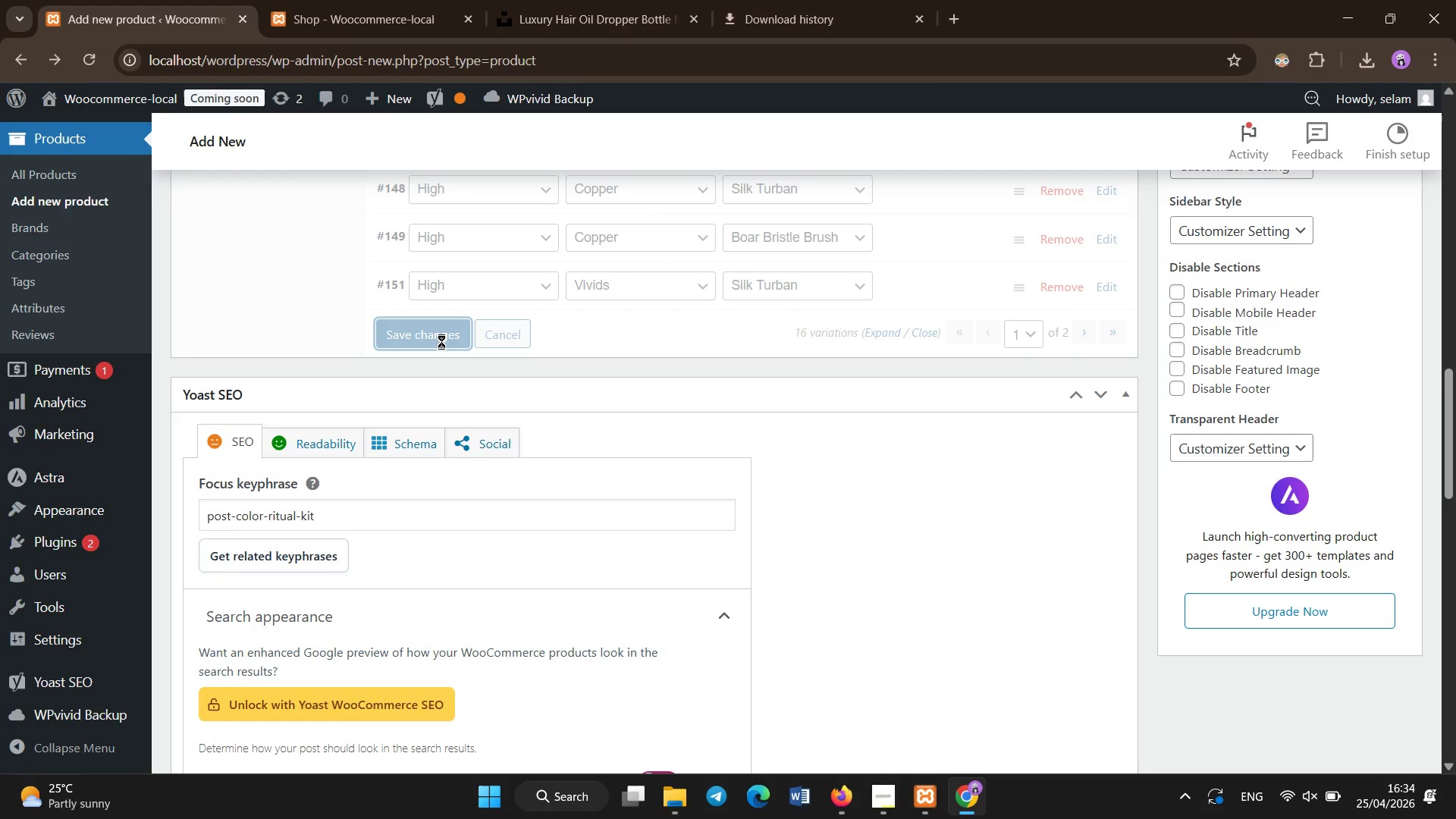 
scroll: coordinate [661, 617], scroll_direction: down, amount: 7.0
 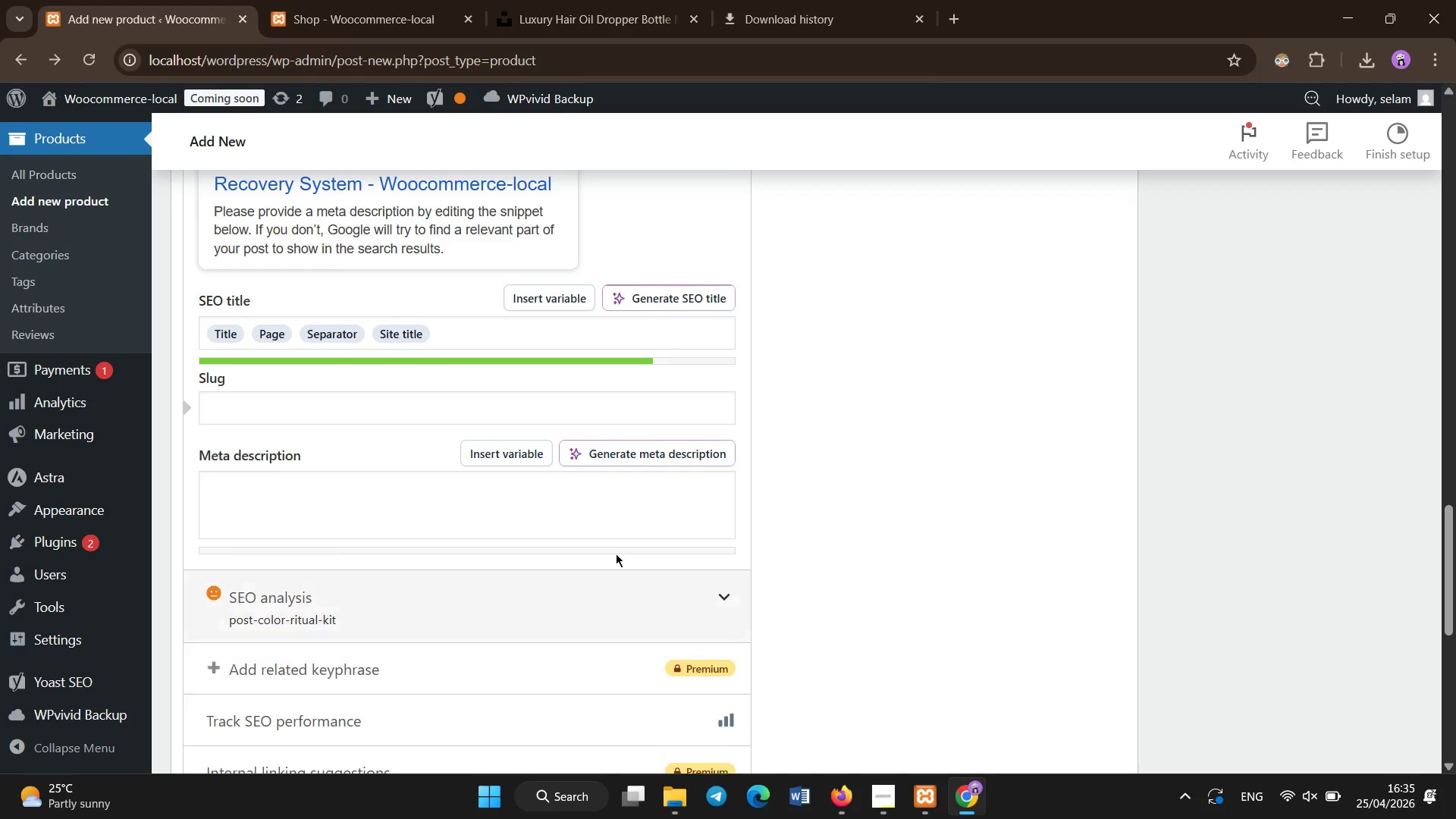 
left_click([623, 518])
 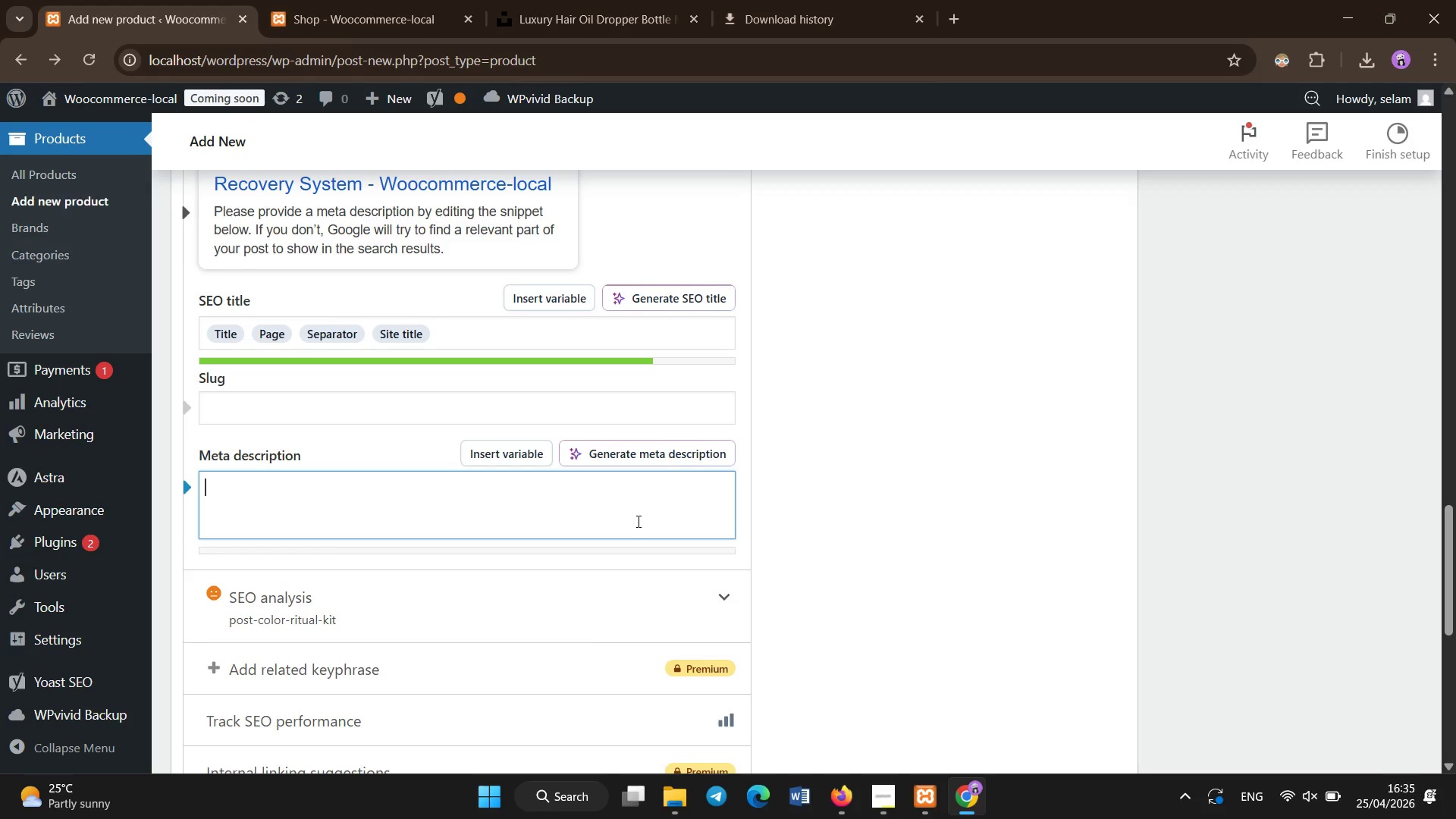 
type(cu)
key(Backspace)
key(Backspace)
type(Customizable post-color hair care kit tailored to porosity and pigment type for optiman)
key(Backspace)
type(l recovery and protecto)
key(Backspace)
type(ion.)
 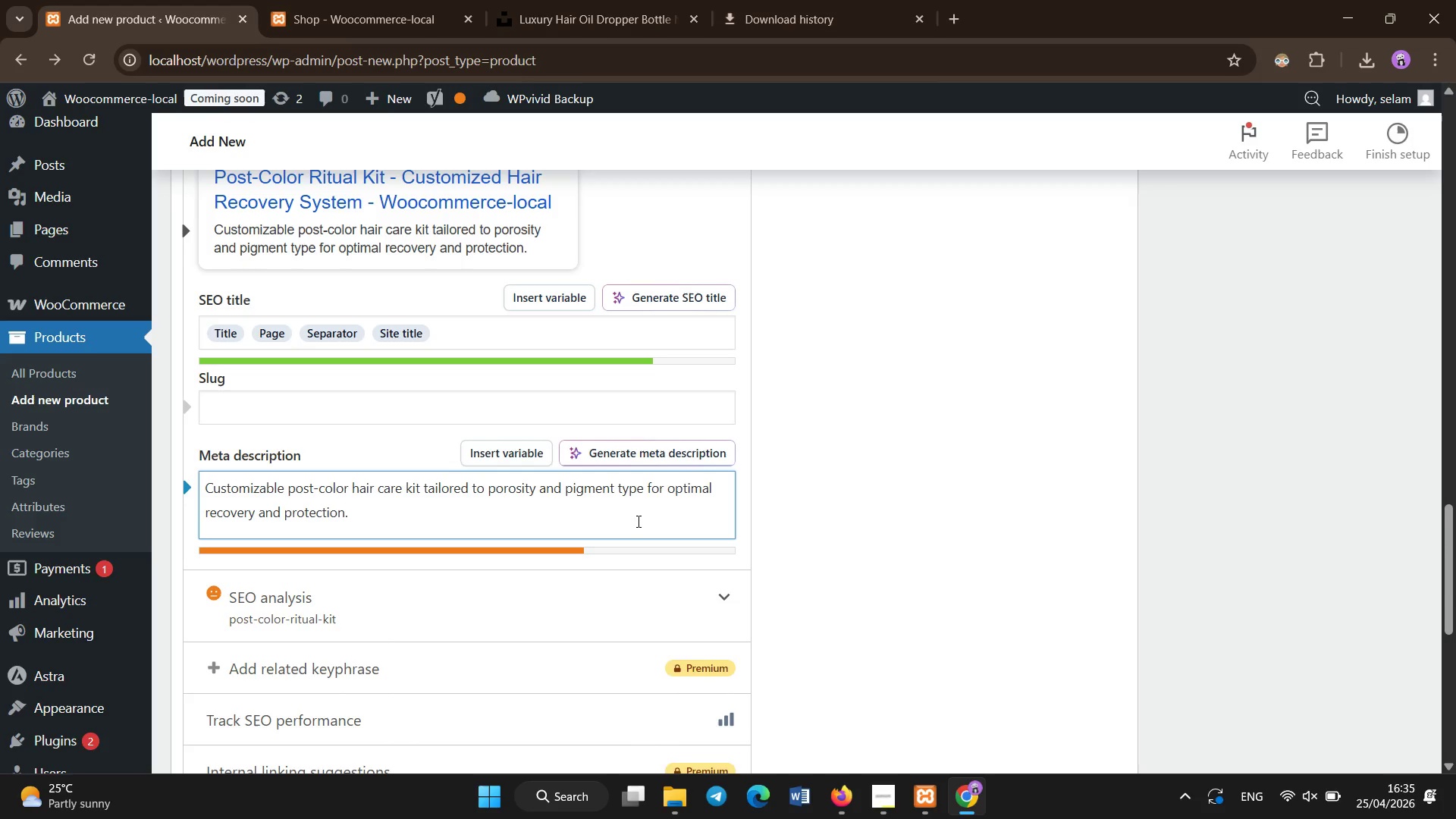 
scroll: coordinate [1291, 536], scroll_direction: up, amount: 16.0
 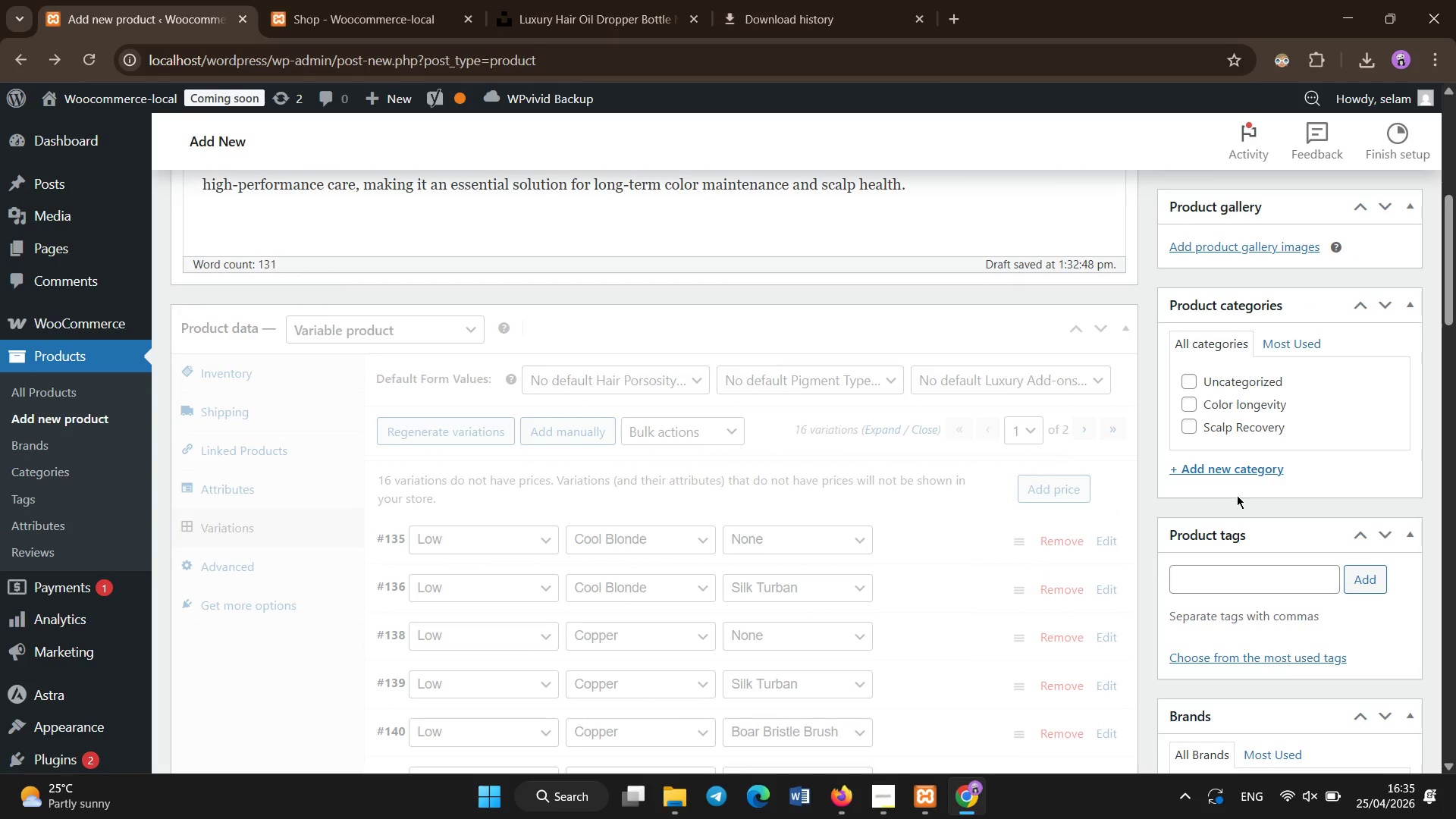 
wait(6.81)
 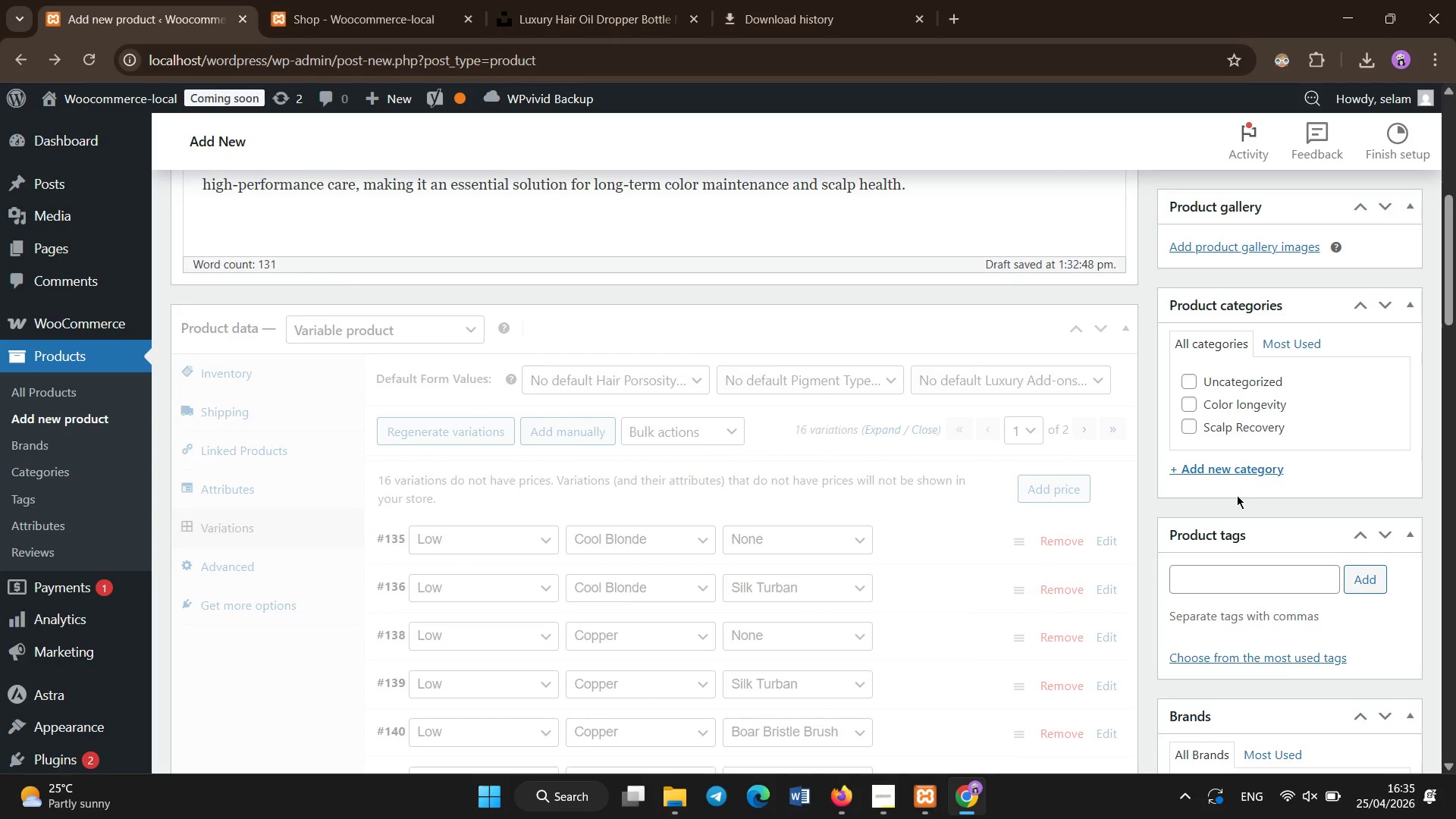 
scroll: coordinate [1237, 495], scroll_direction: up, amount: 1.0
 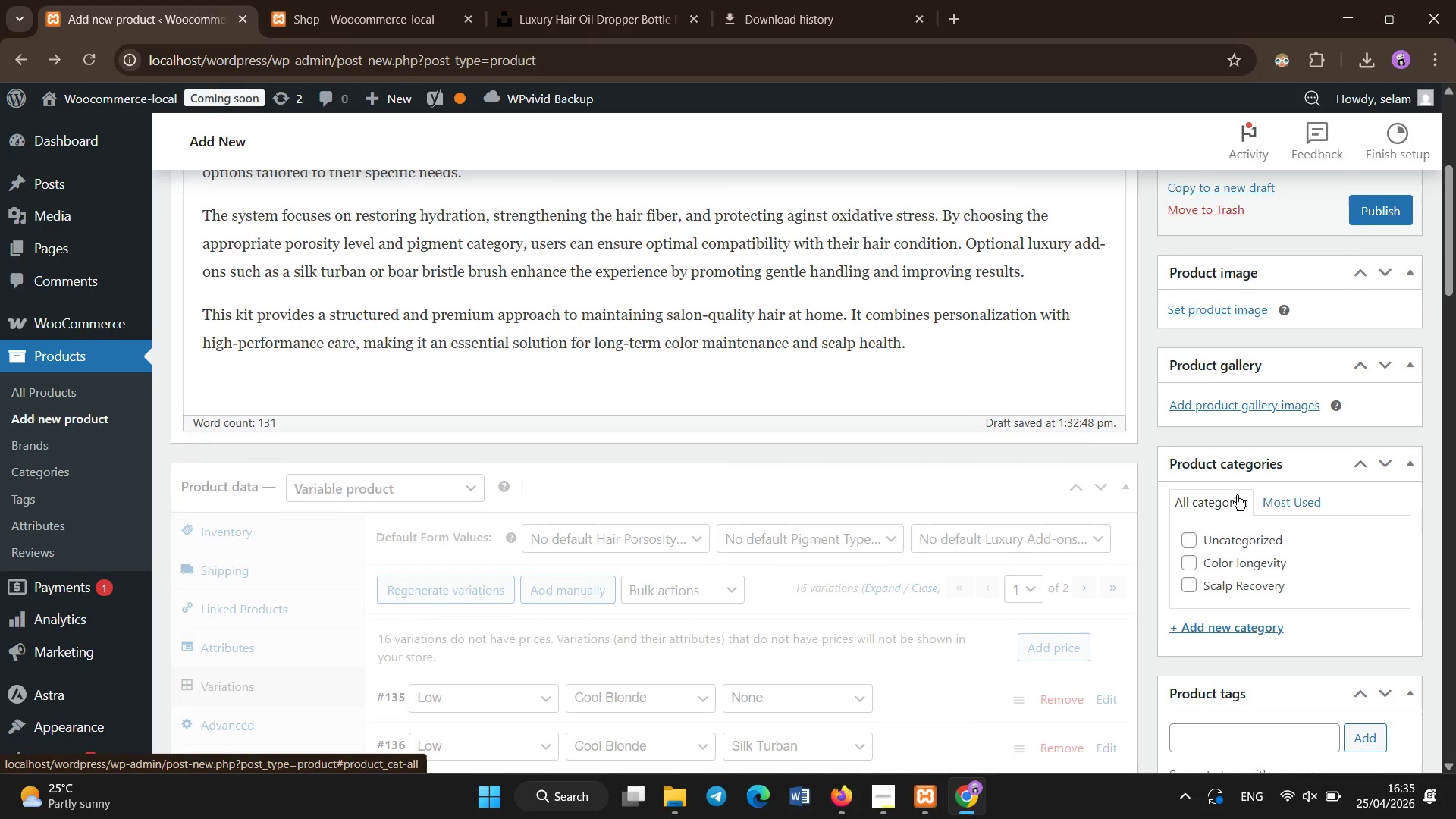 
scroll: coordinate [1237, 495], scroll_direction: down, amount: 9.0
 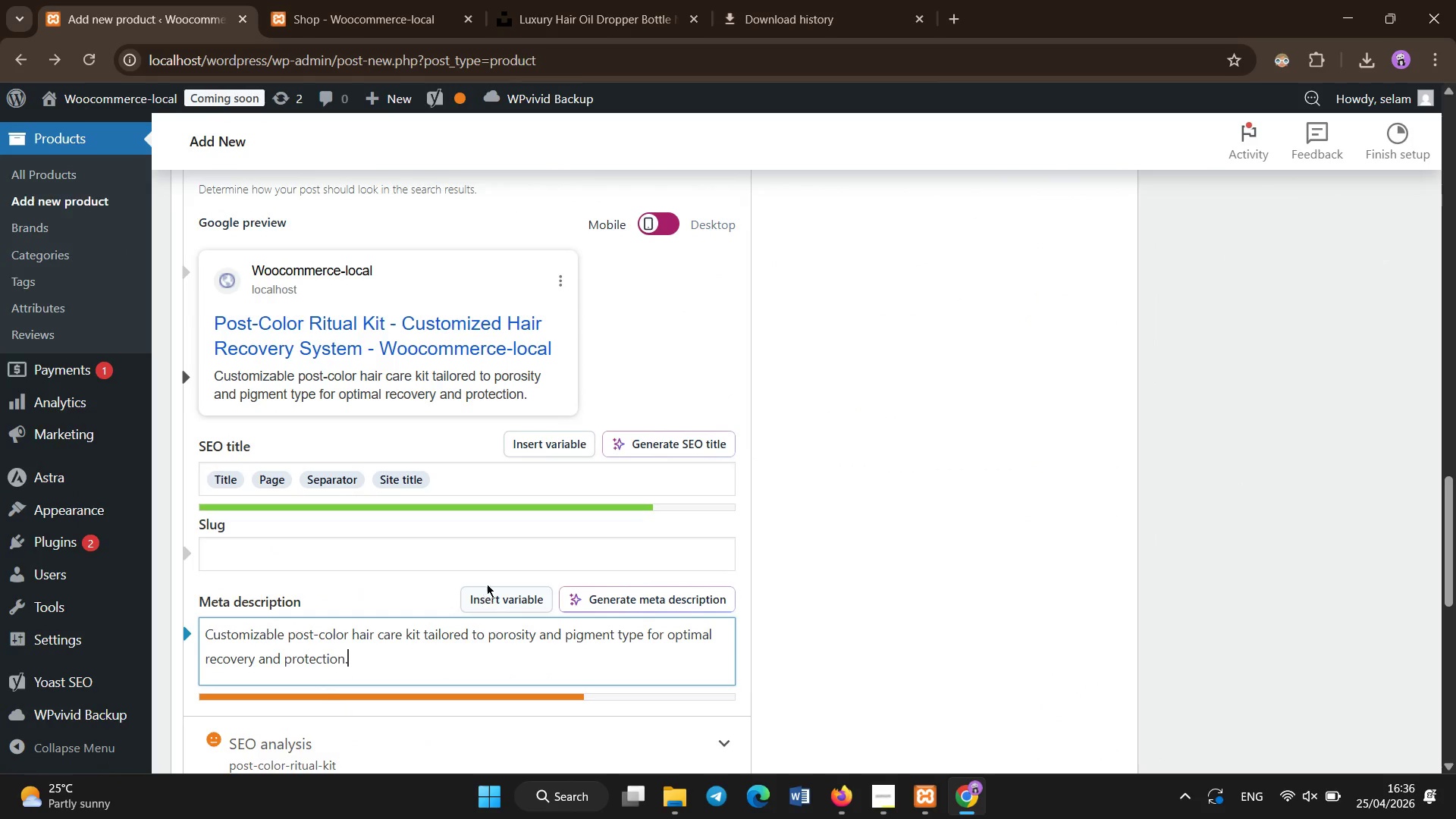 
left_click([479, 561])
 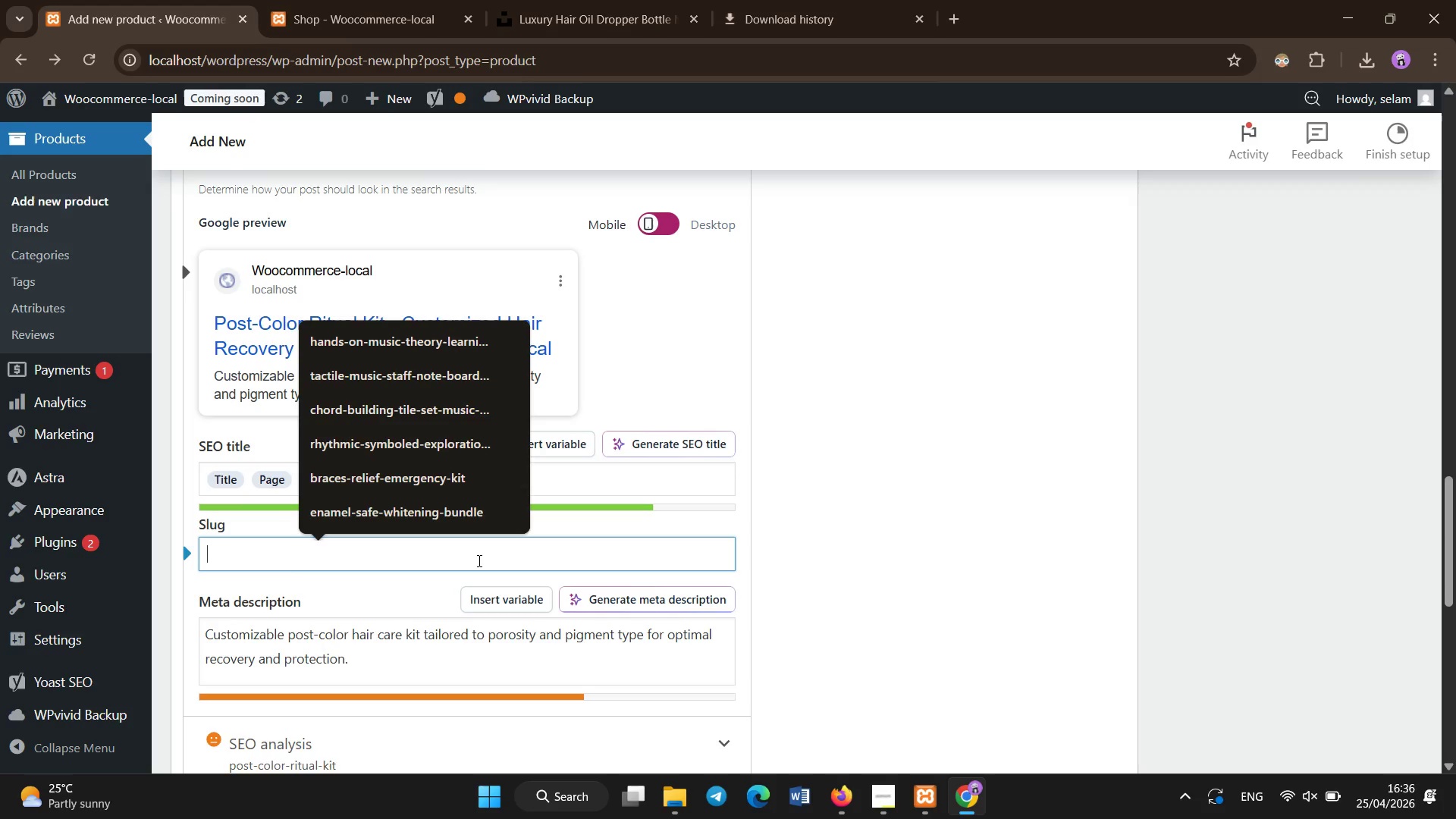 
type(post-color-ritual-kit)
 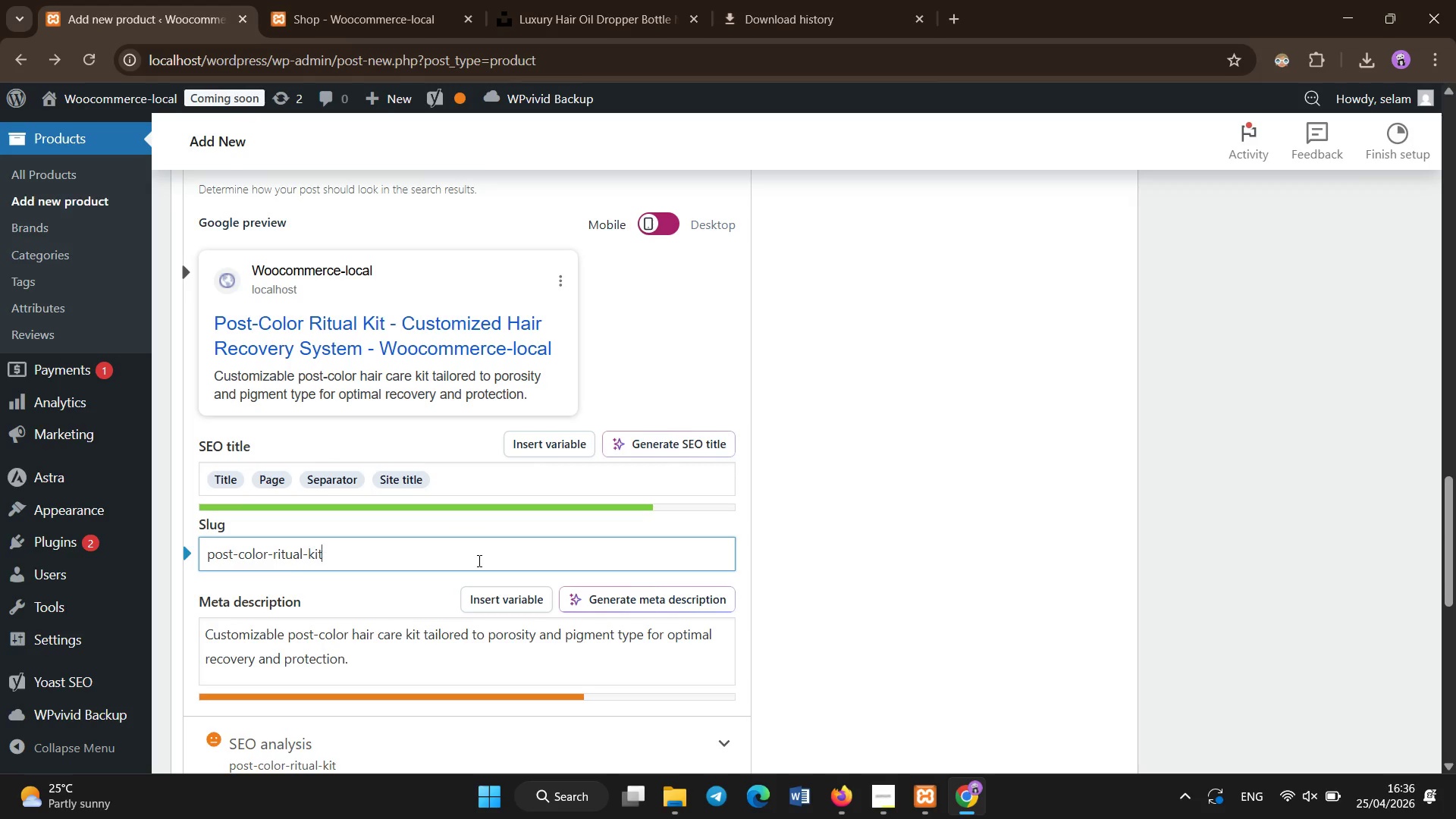 
scroll: coordinate [502, 552], scroll_direction: up, amount: 9.0
 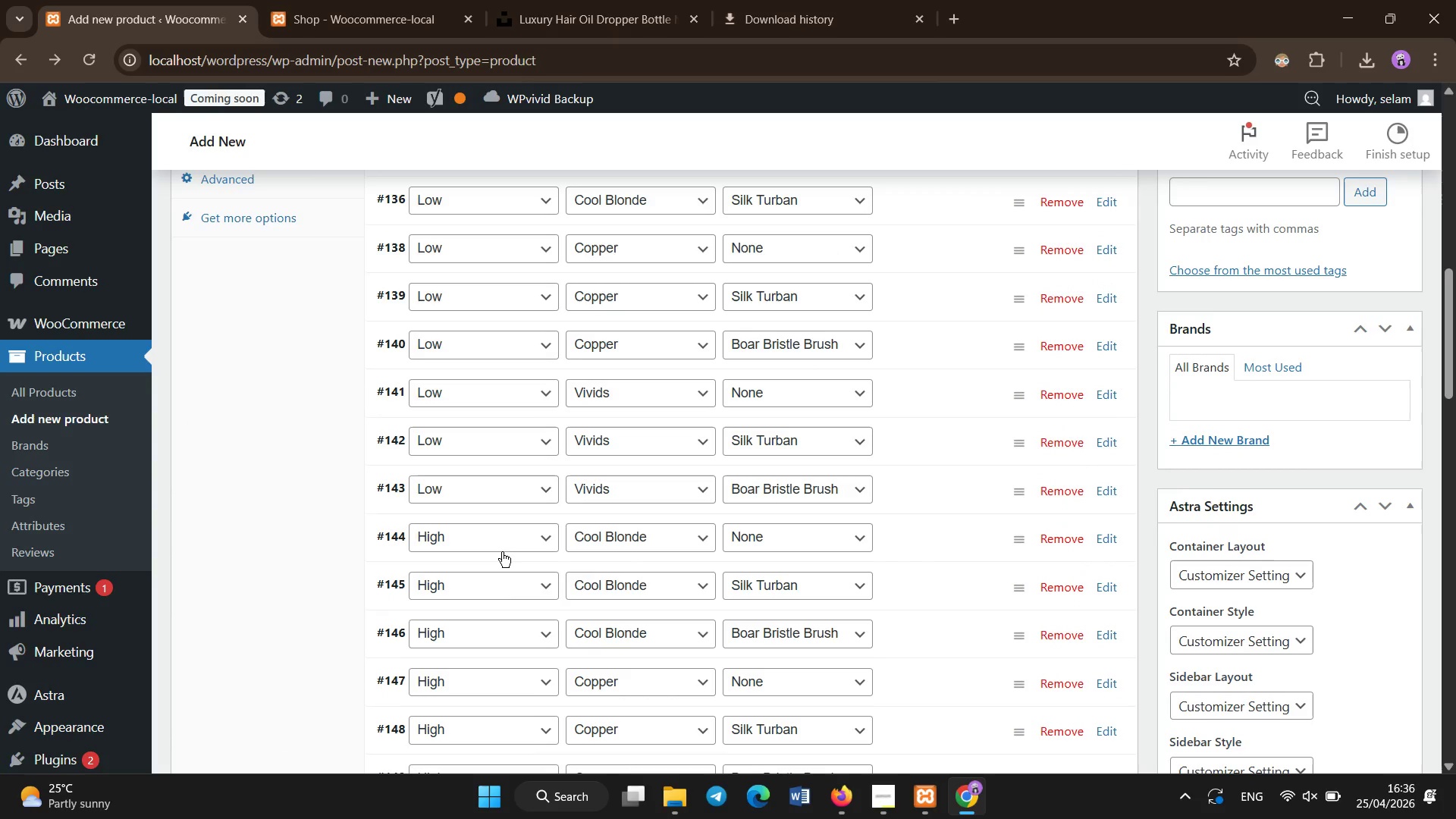 
scroll: coordinate [502, 552], scroll_direction: none, amount: 0.0
 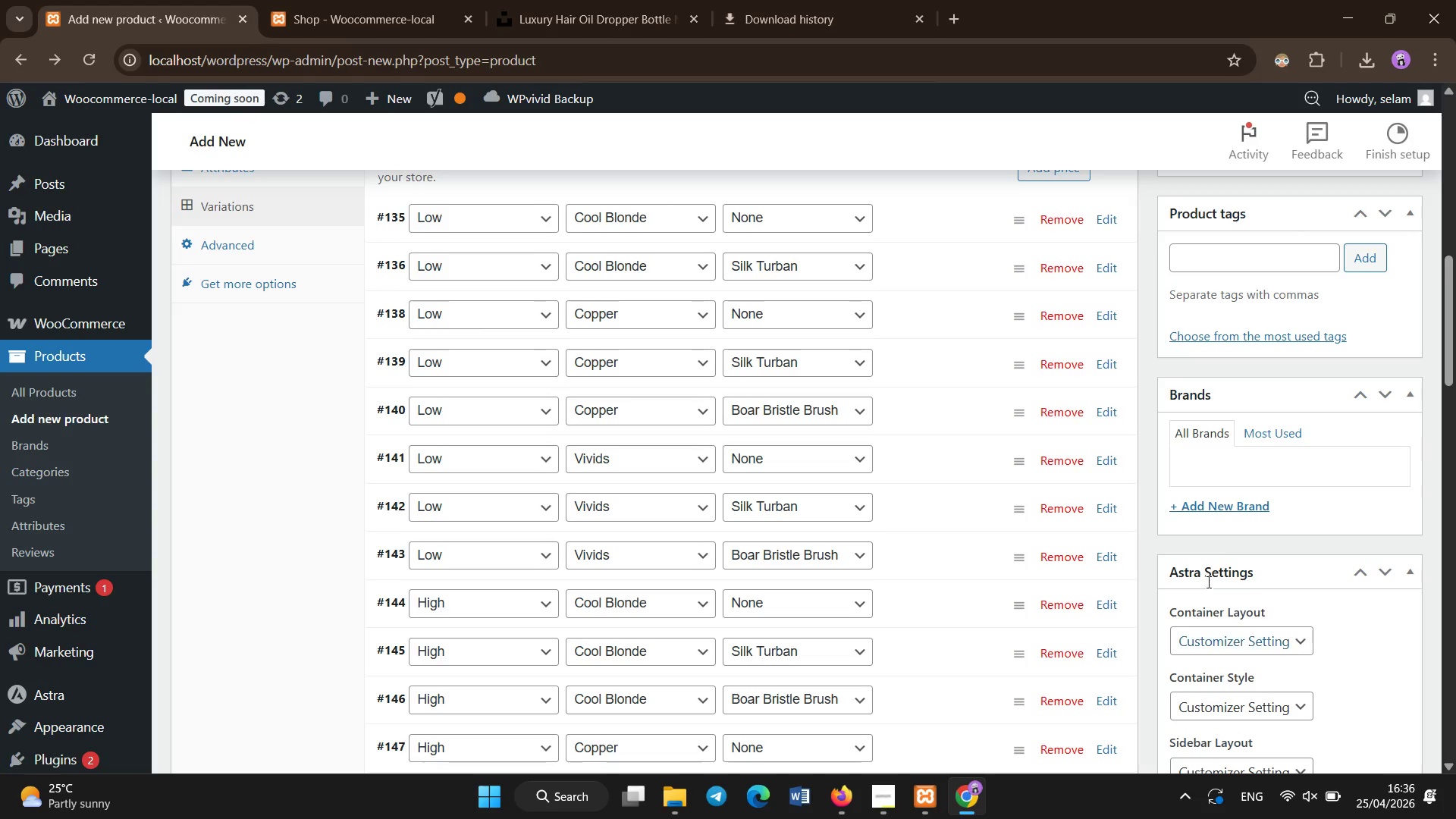 
scroll: coordinate [1219, 527], scroll_direction: down, amount: 3.0
 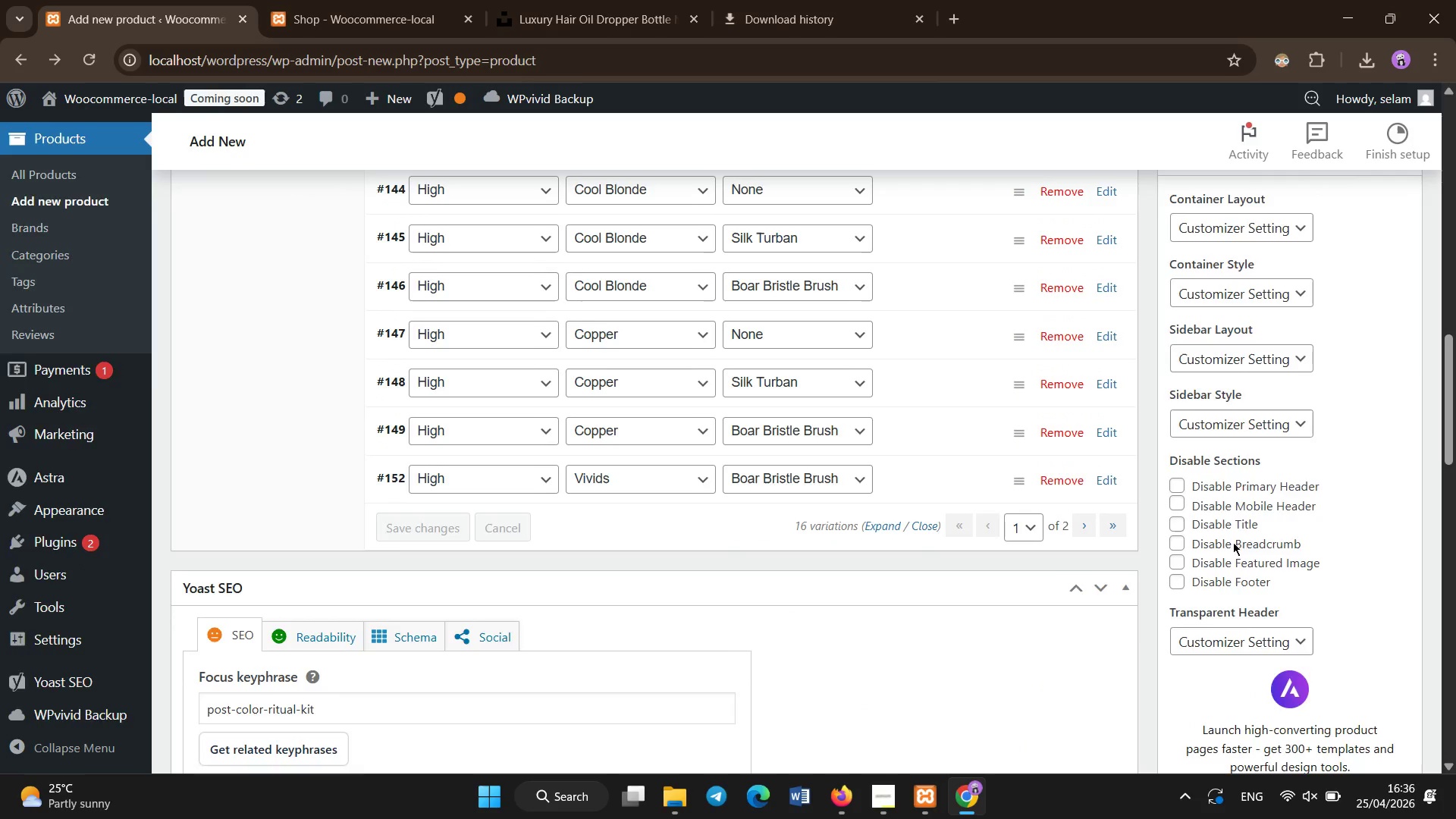 
scroll: coordinate [1235, 521], scroll_direction: up, amount: 7.0
 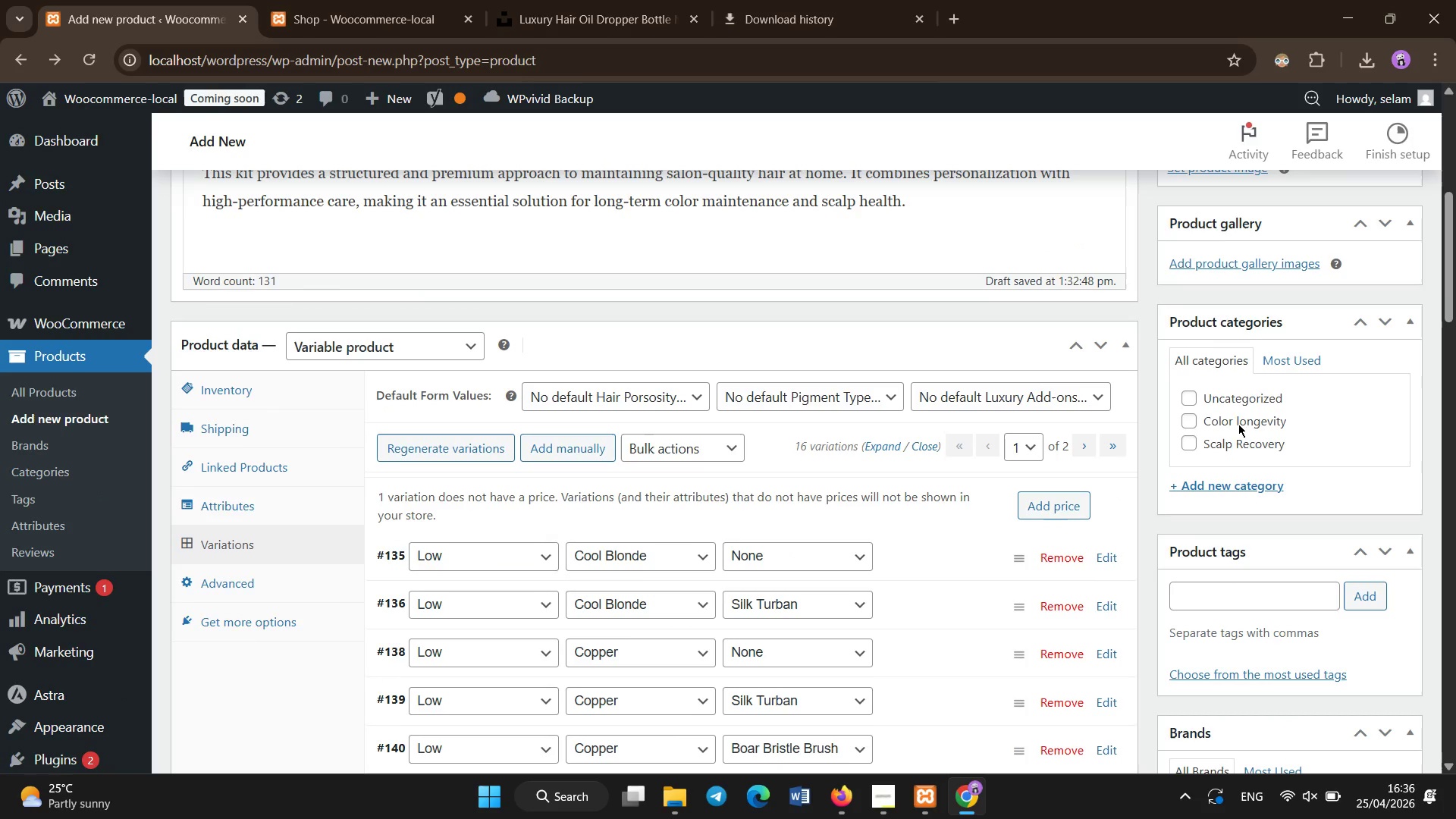 
left_click([1238, 424])
 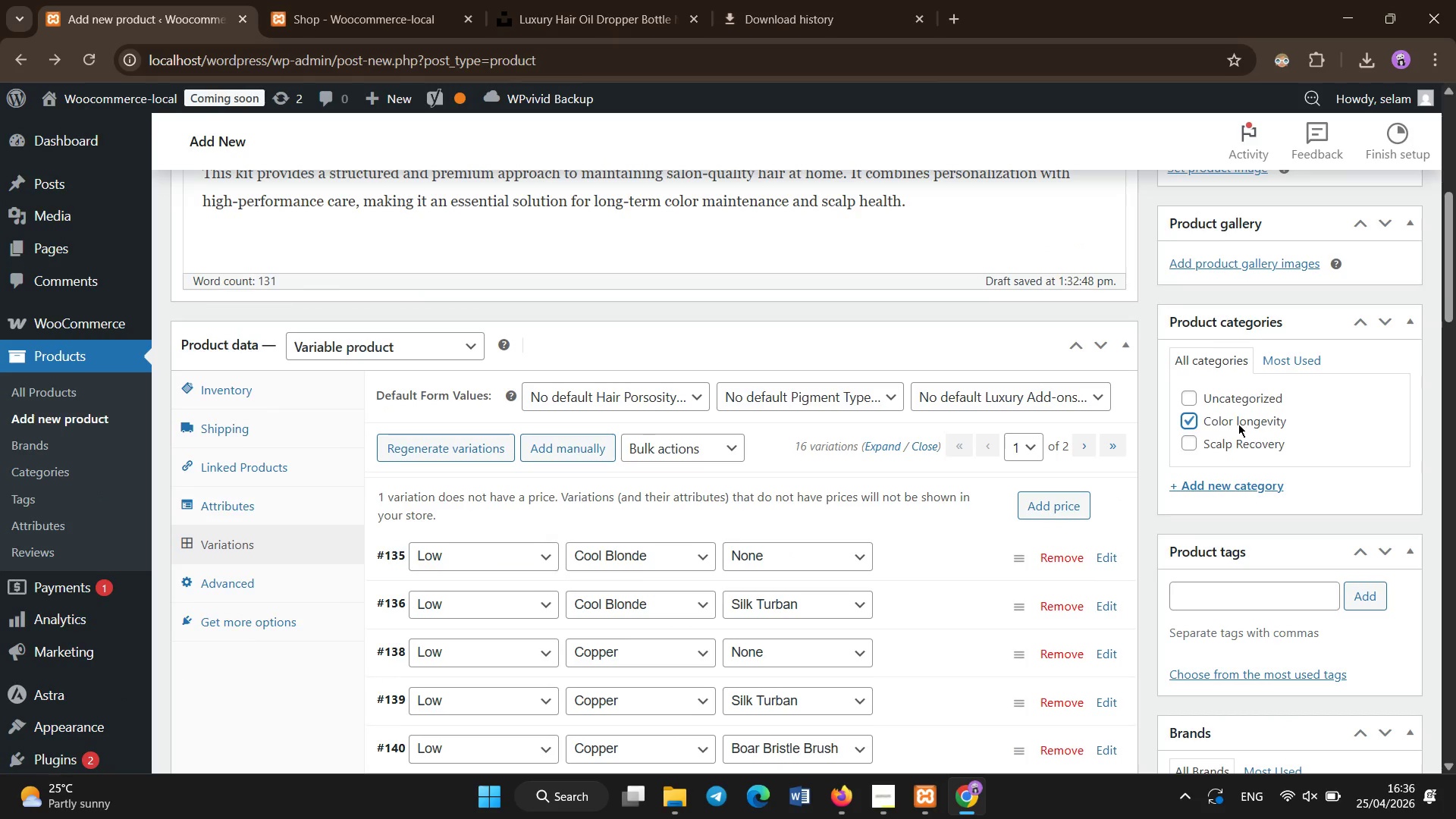 
type(yeah )
 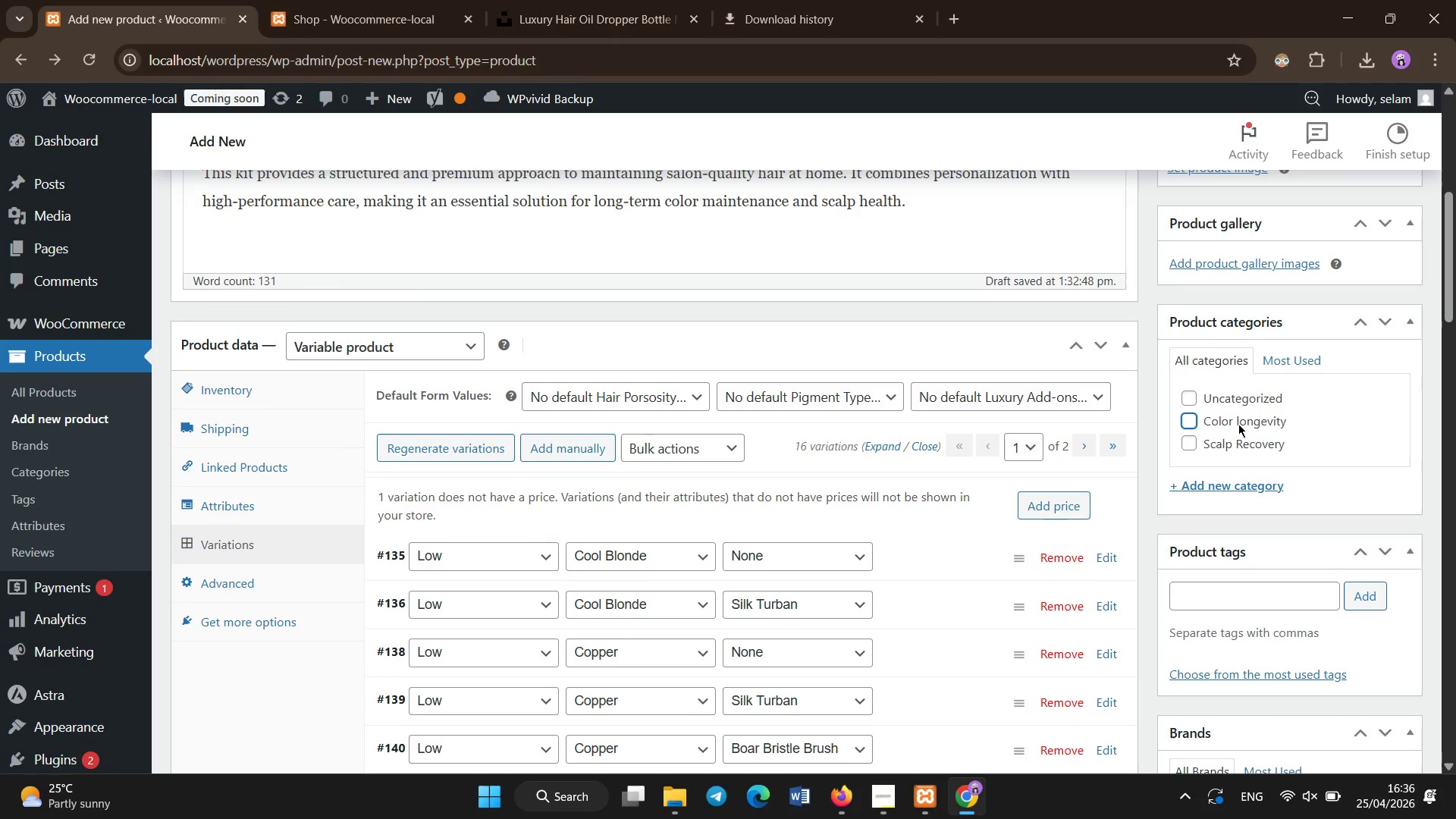 
left_click([1238, 424])
 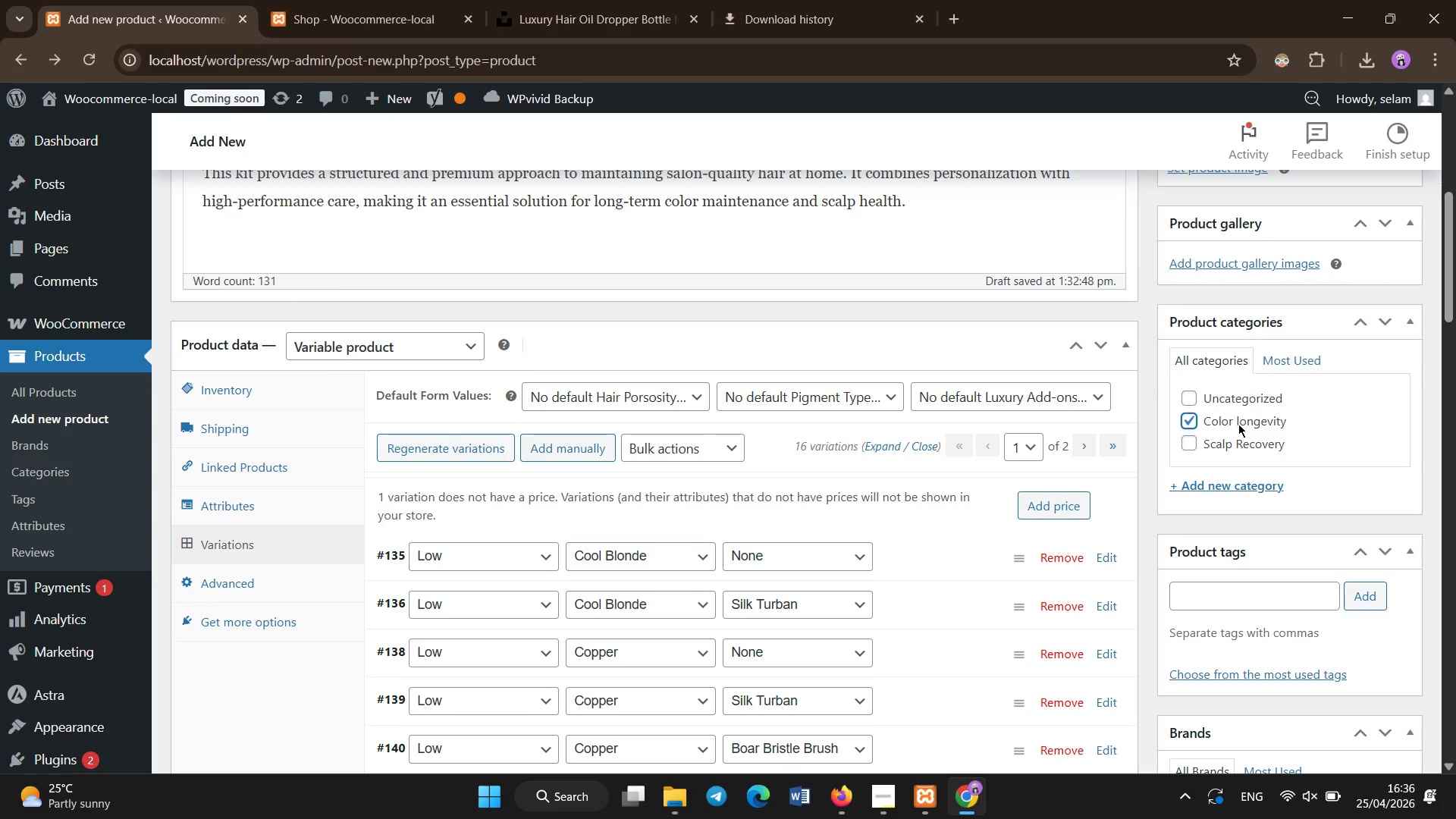 
scroll: coordinate [1238, 424], scroll_direction: up, amount: 7.0
 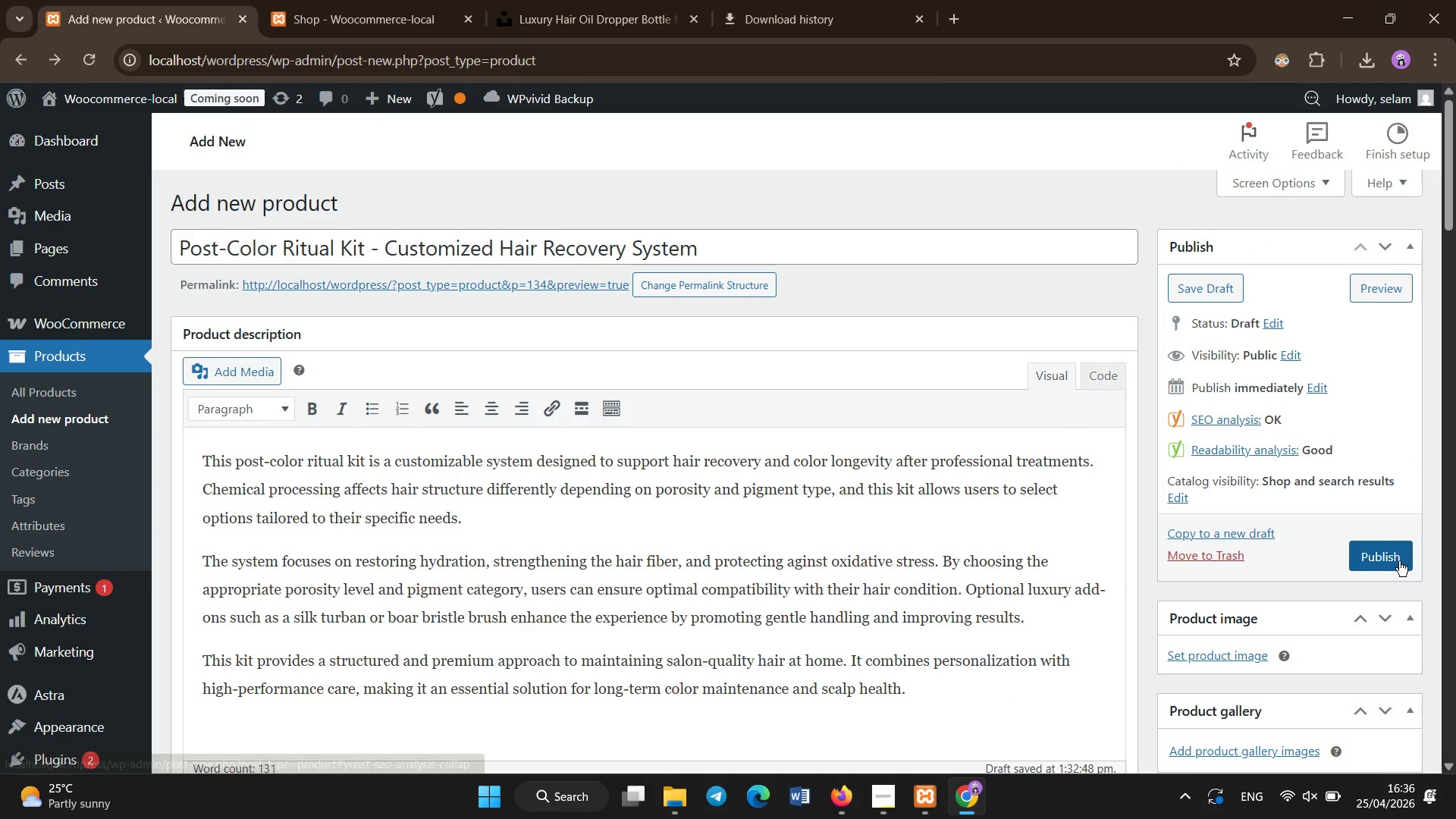 
left_click([1385, 553])
 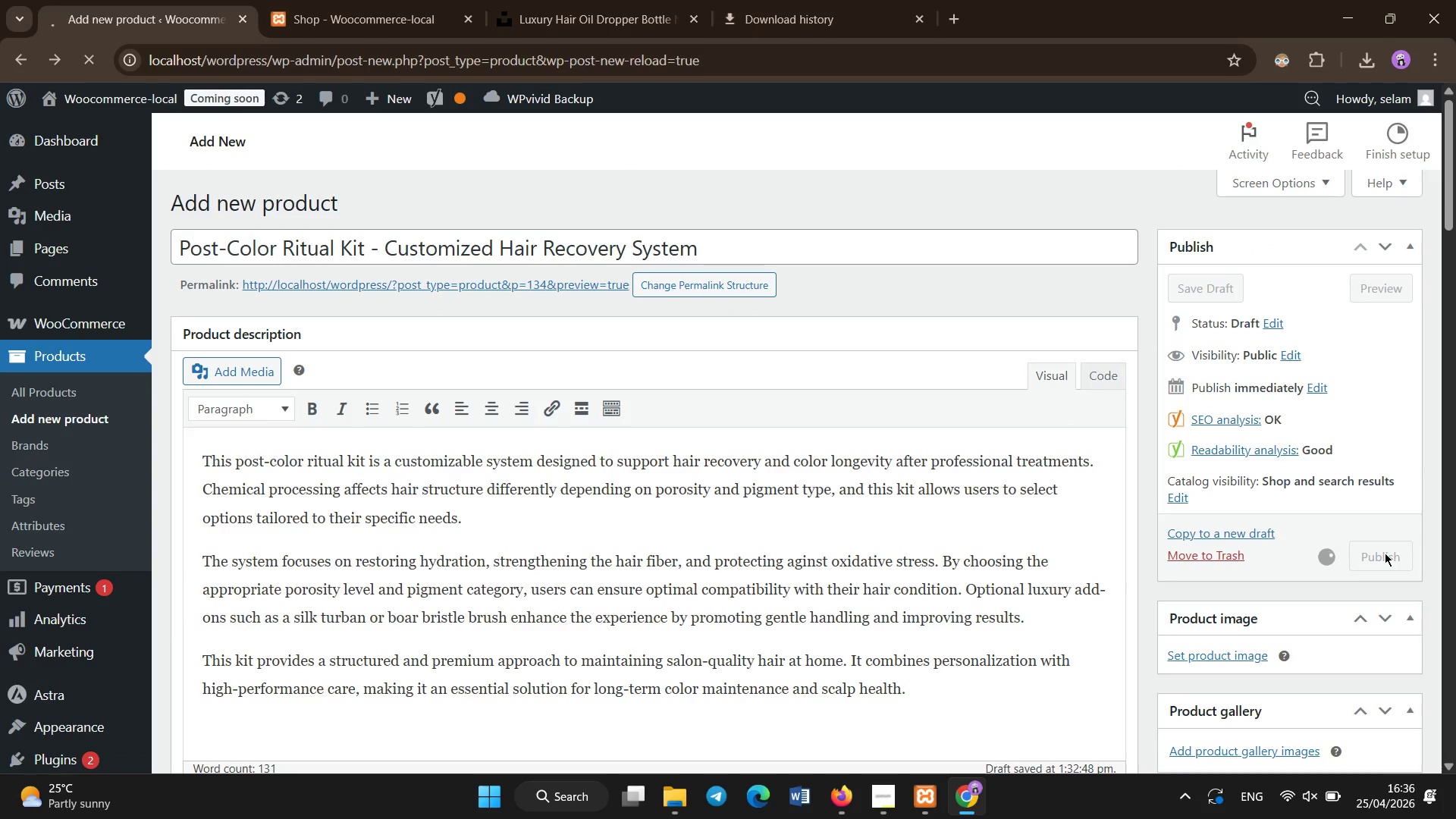 
key(PrintScreen)
 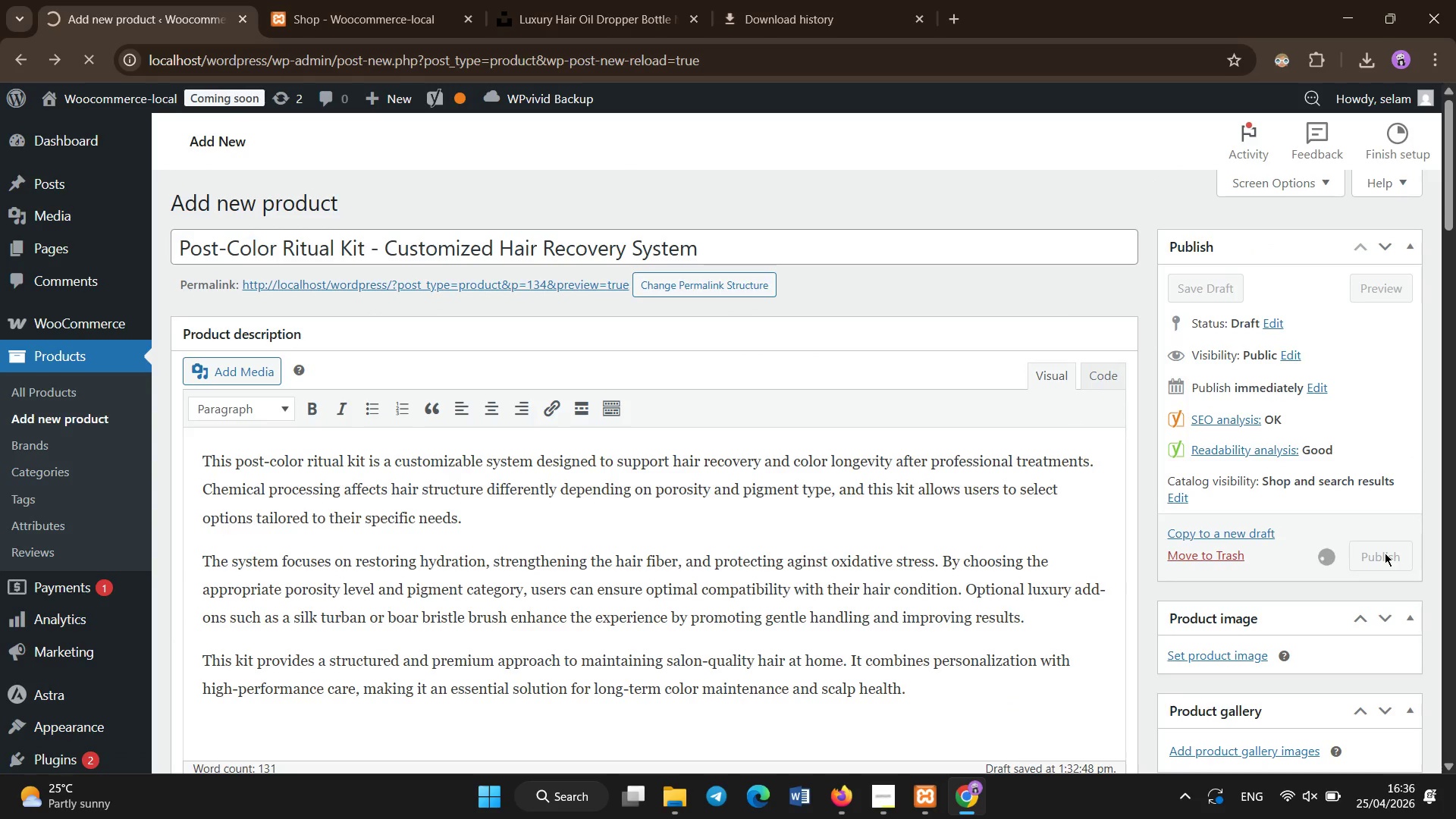 
wait(9.45)
 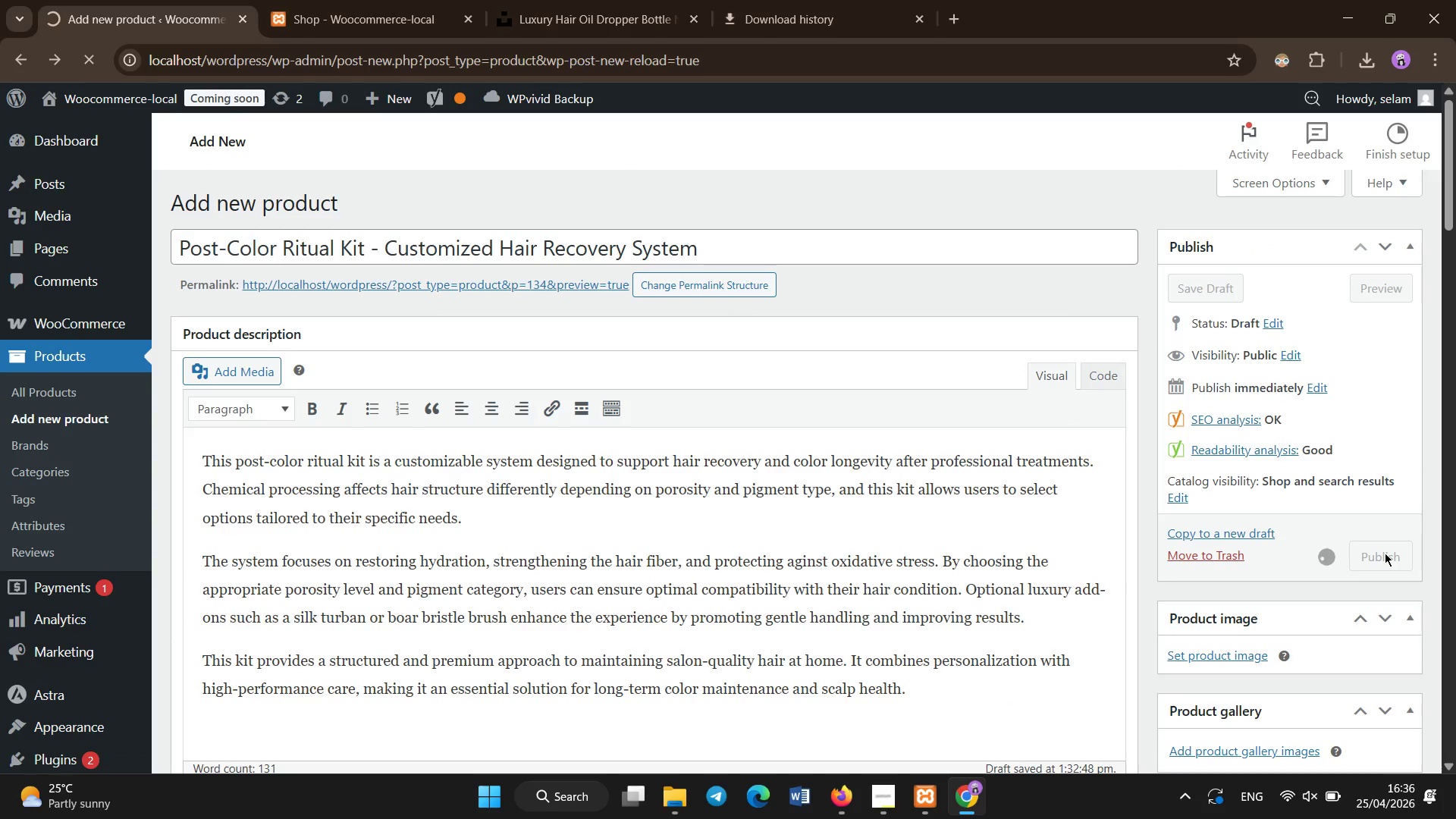 
left_click([698, 152])
 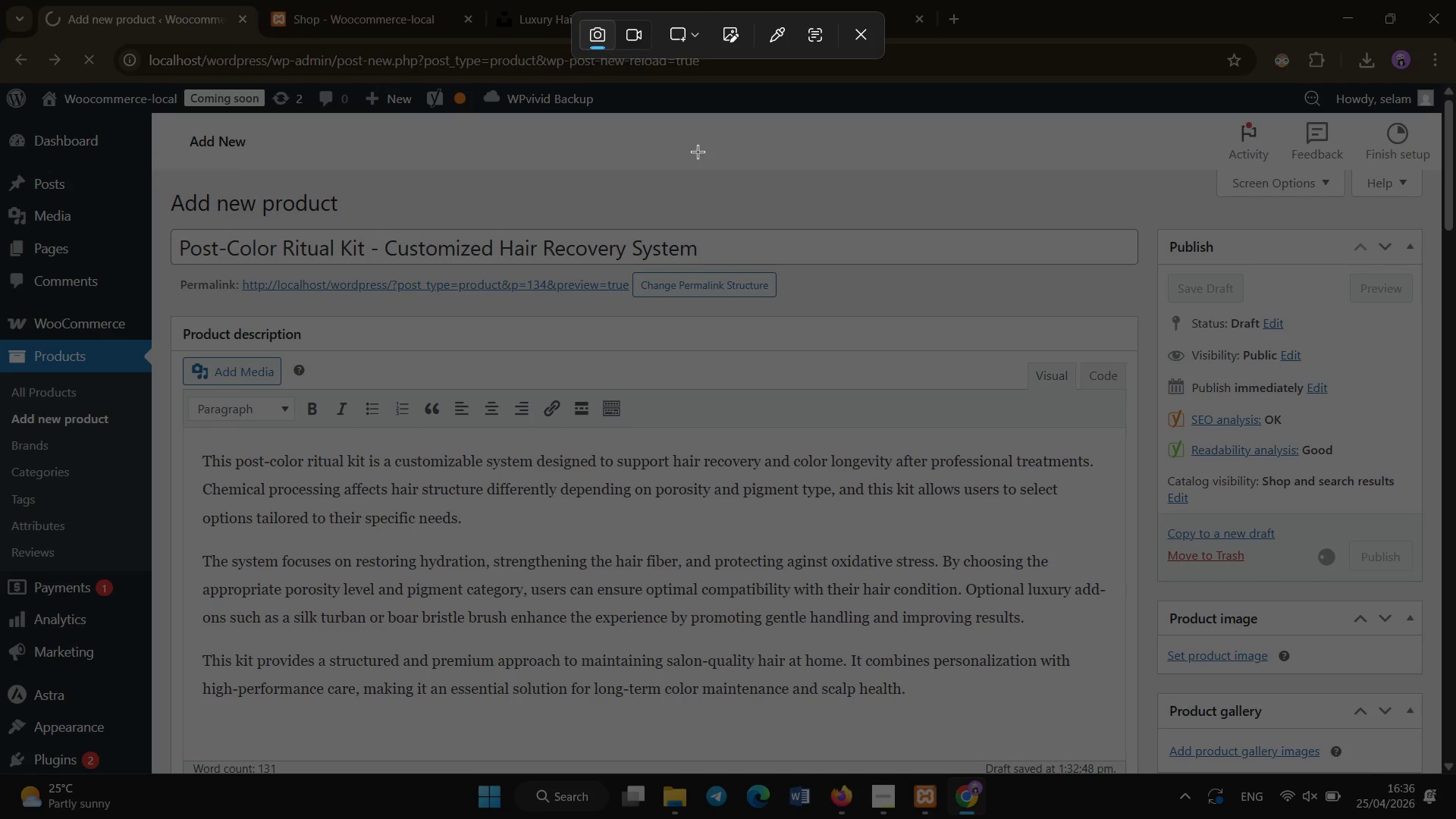 
wait(14.28)
 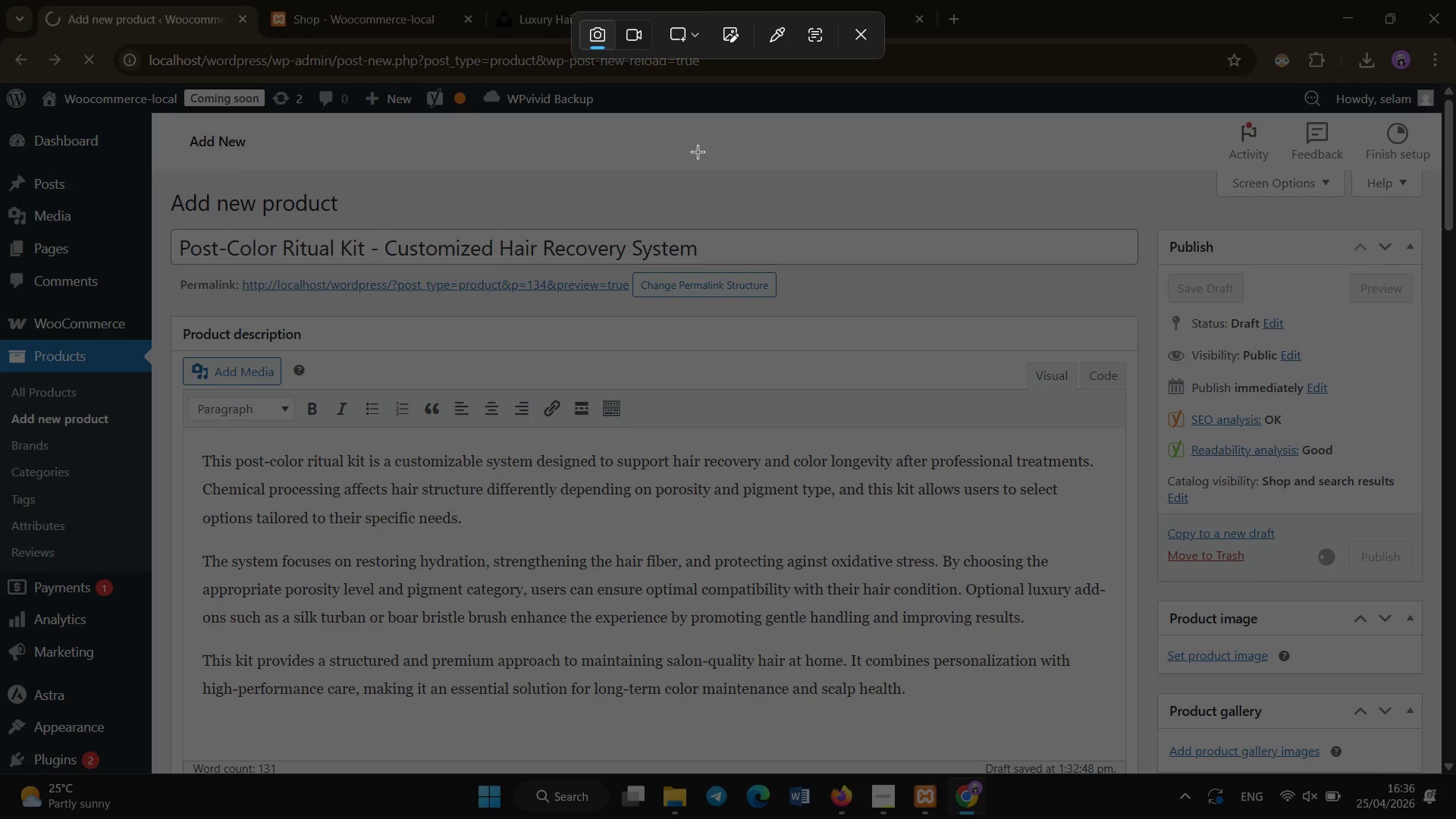 
left_click([857, 35])
 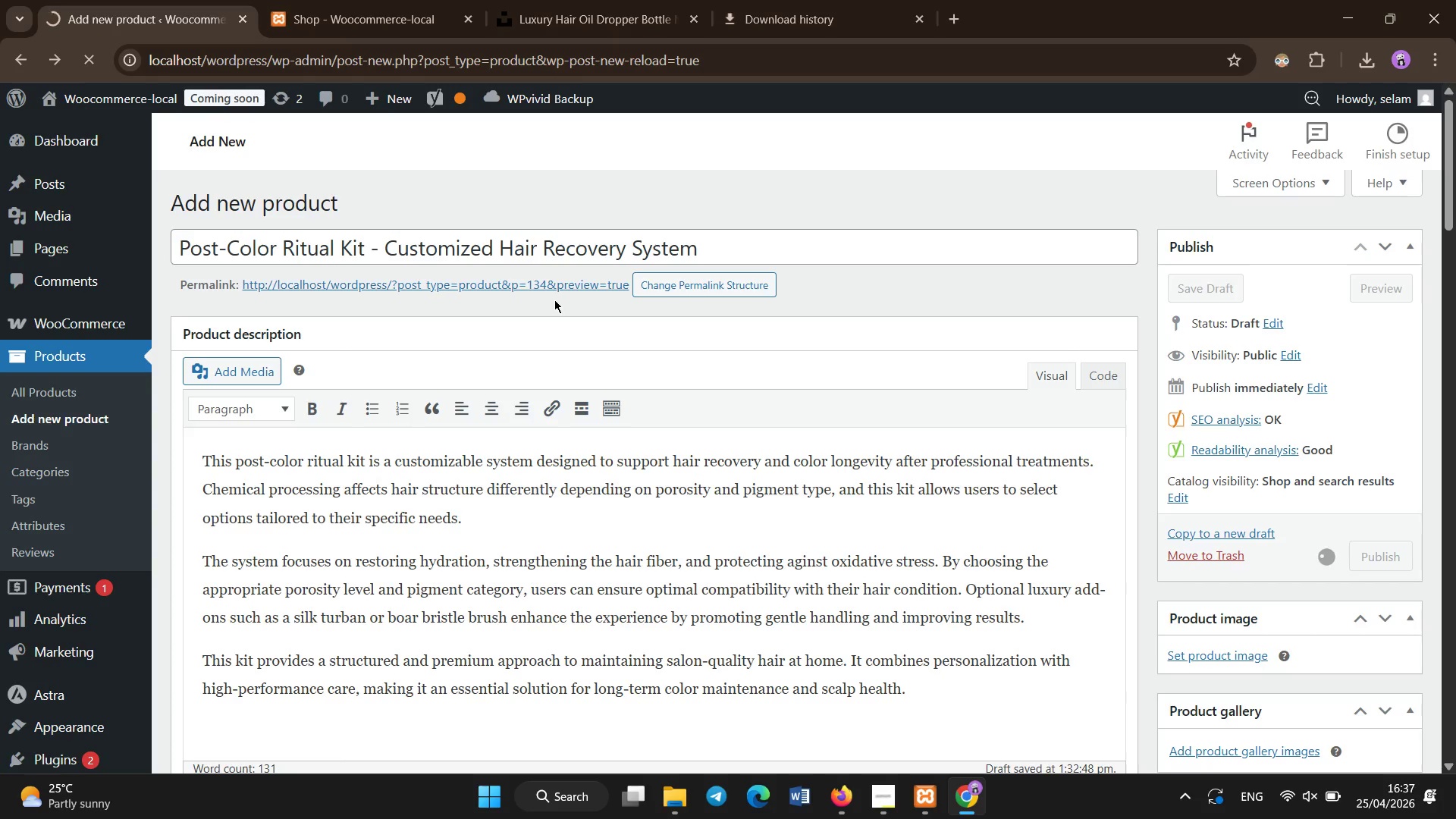 
wait(25.66)
 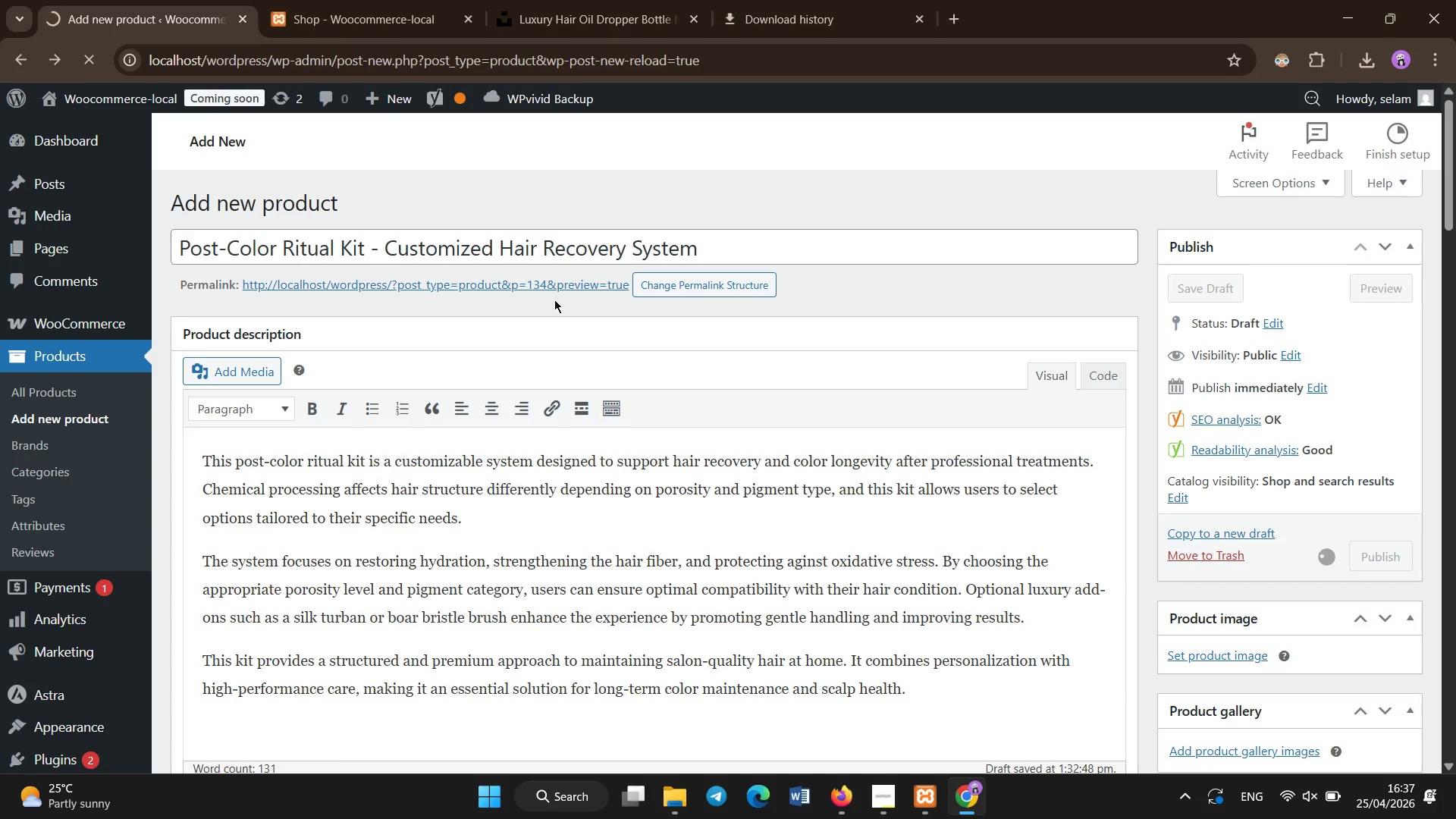 
scroll: coordinate [554, 300], scroll_direction: up, amount: 4.0
 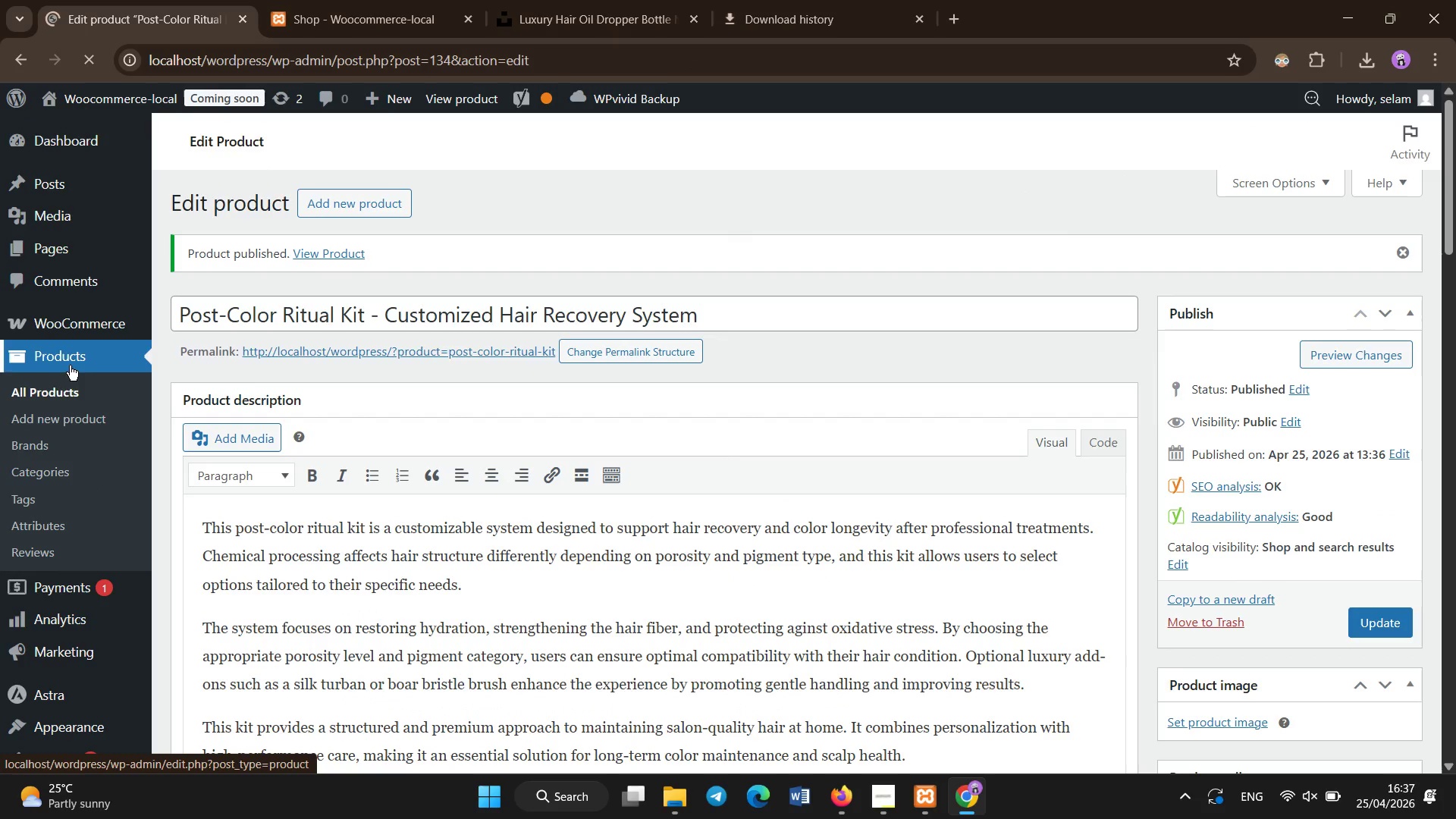 
left_click([70, 386])
 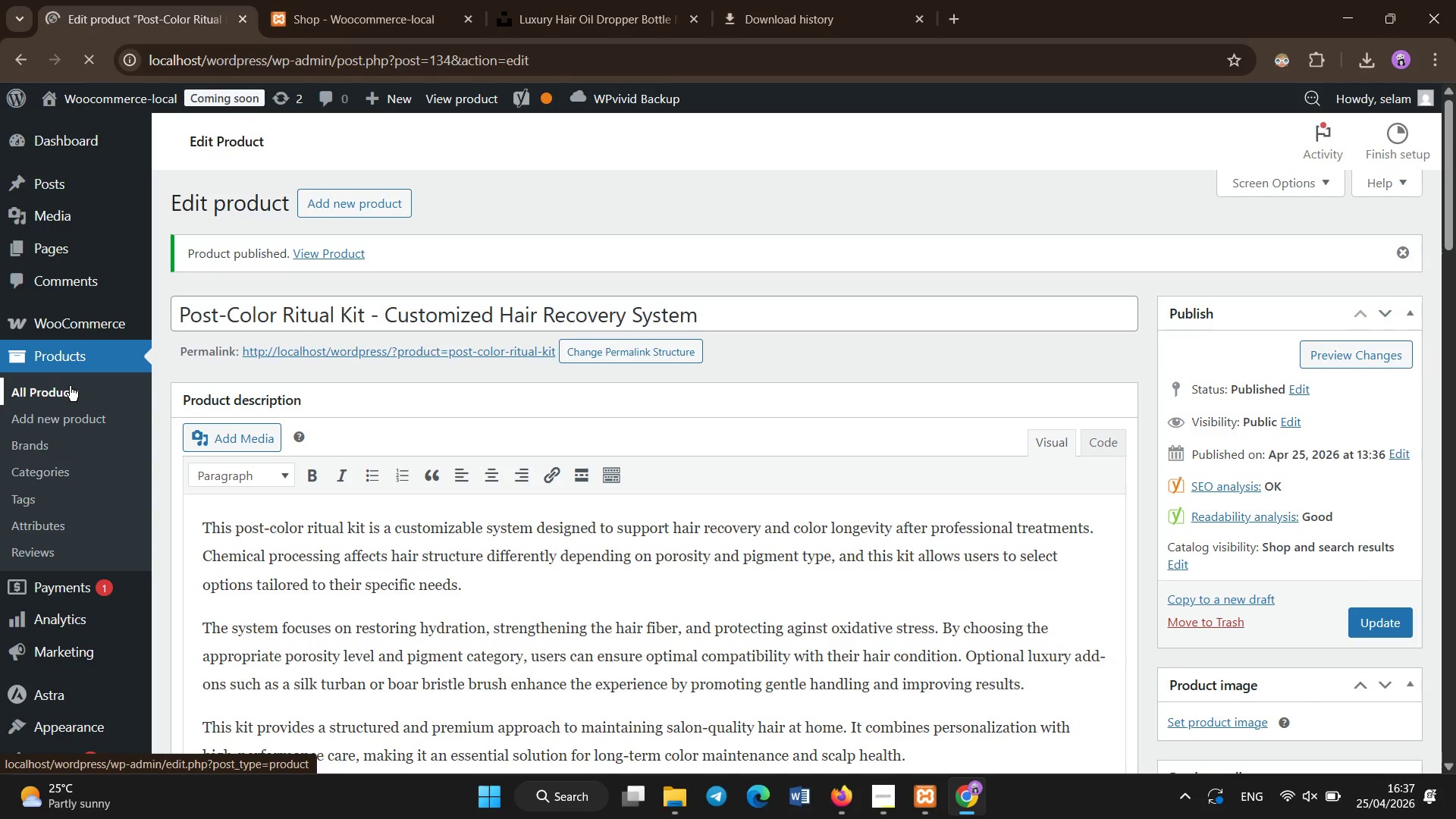 
wait(9.17)
 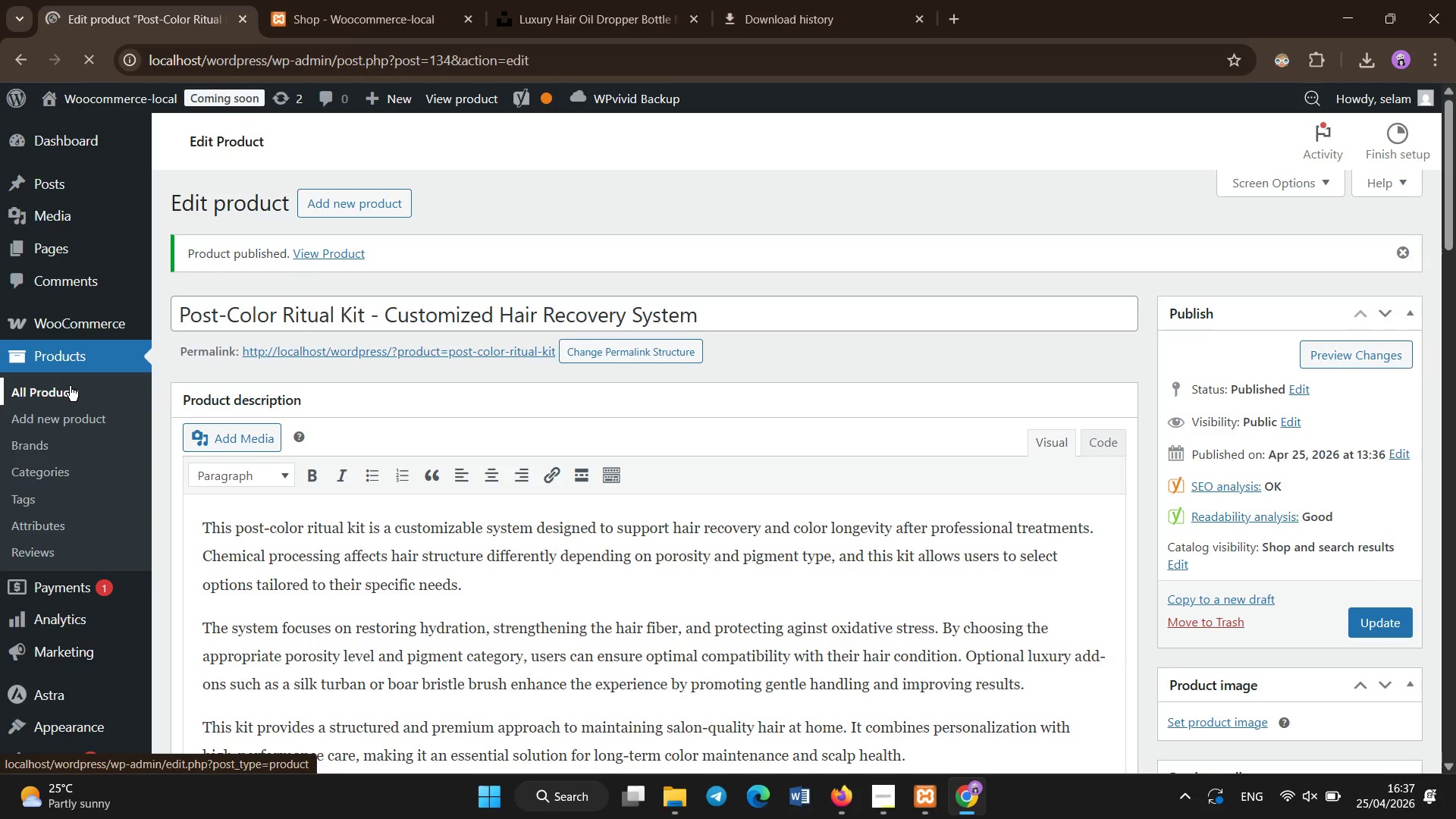 
left_click([465, 193])
 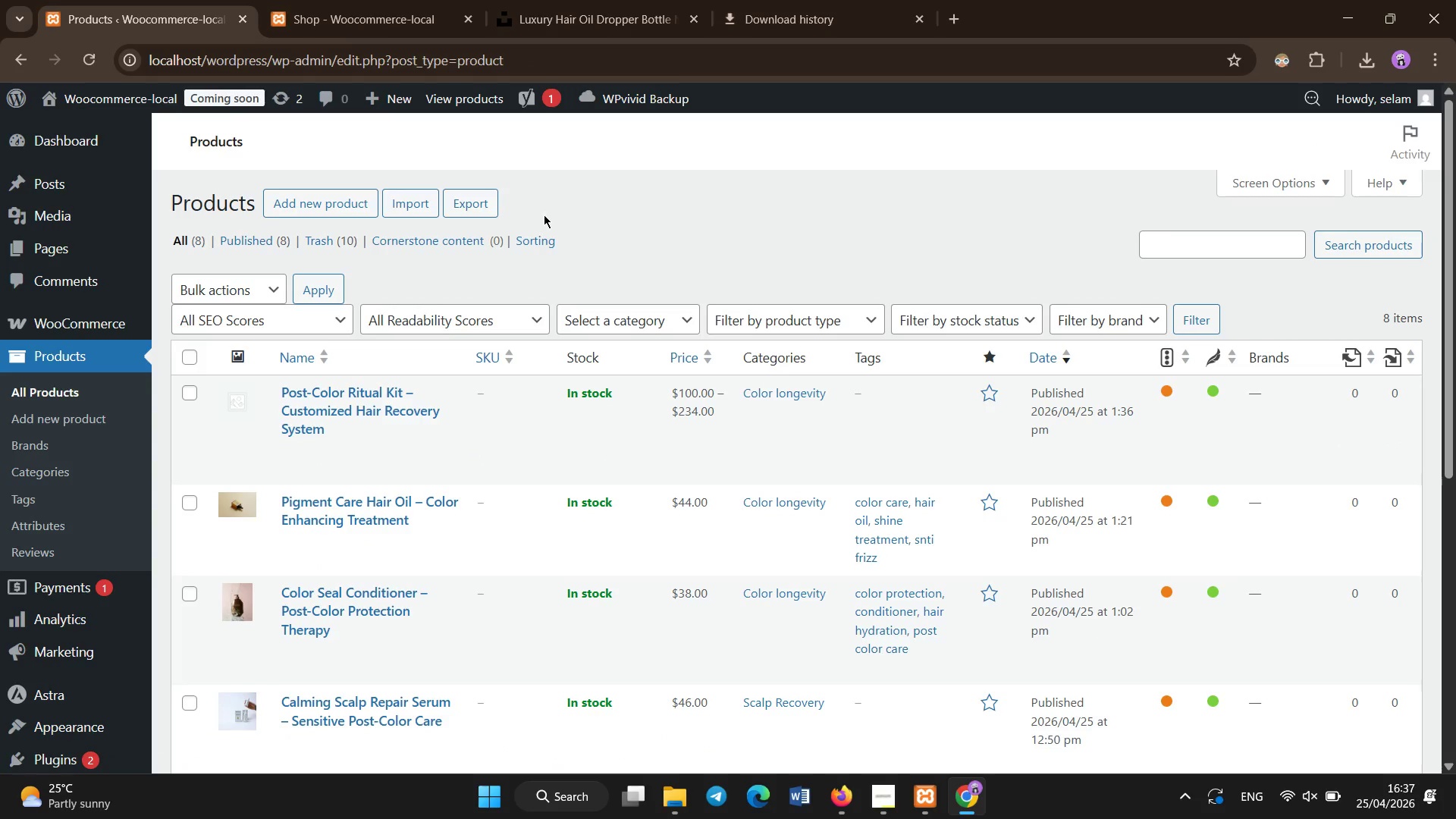 
scroll: coordinate [544, 215], scroll_direction: down, amount: 3.0
 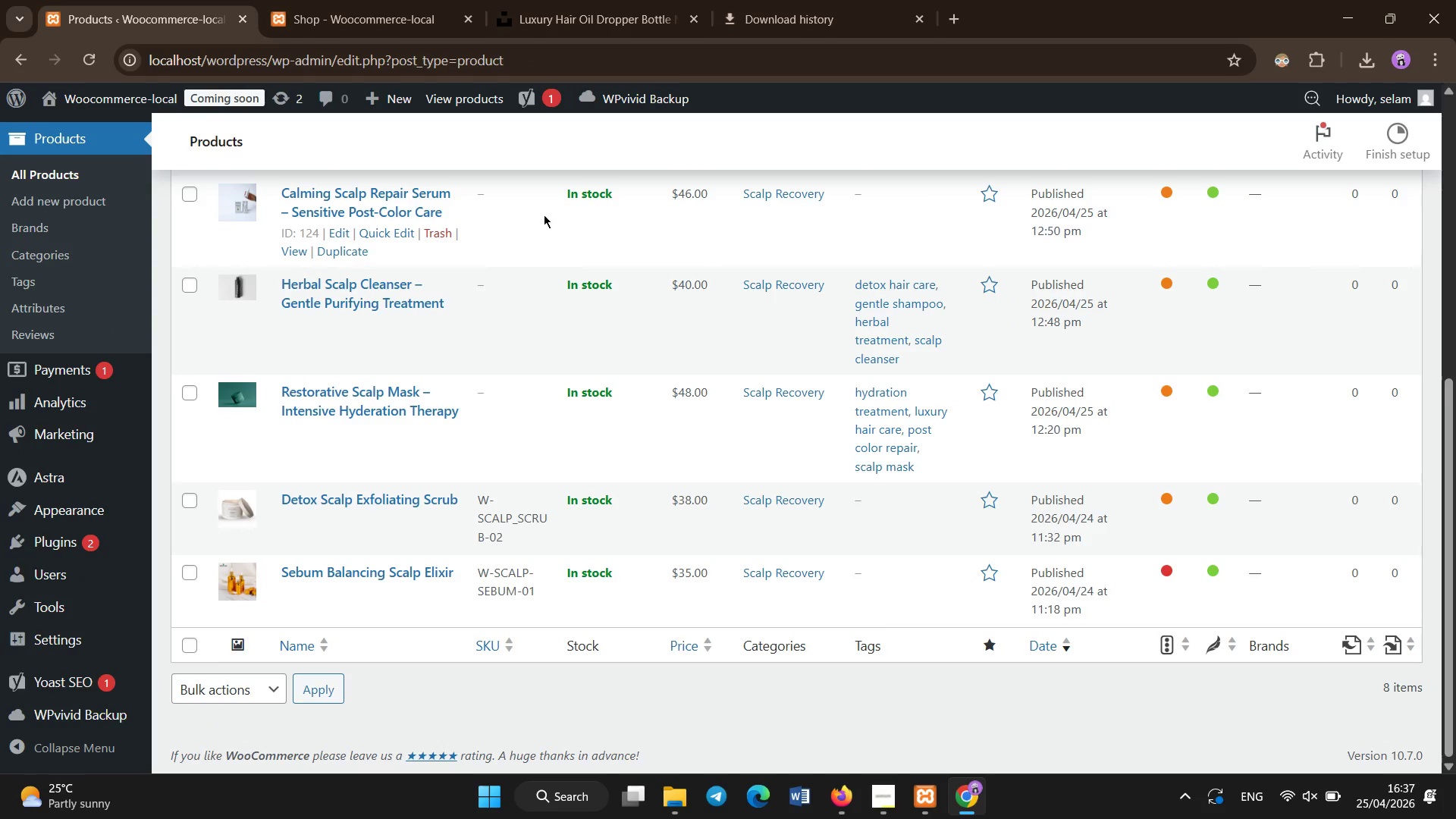 
scroll: coordinate [544, 215], scroll_direction: up, amount: 4.0
 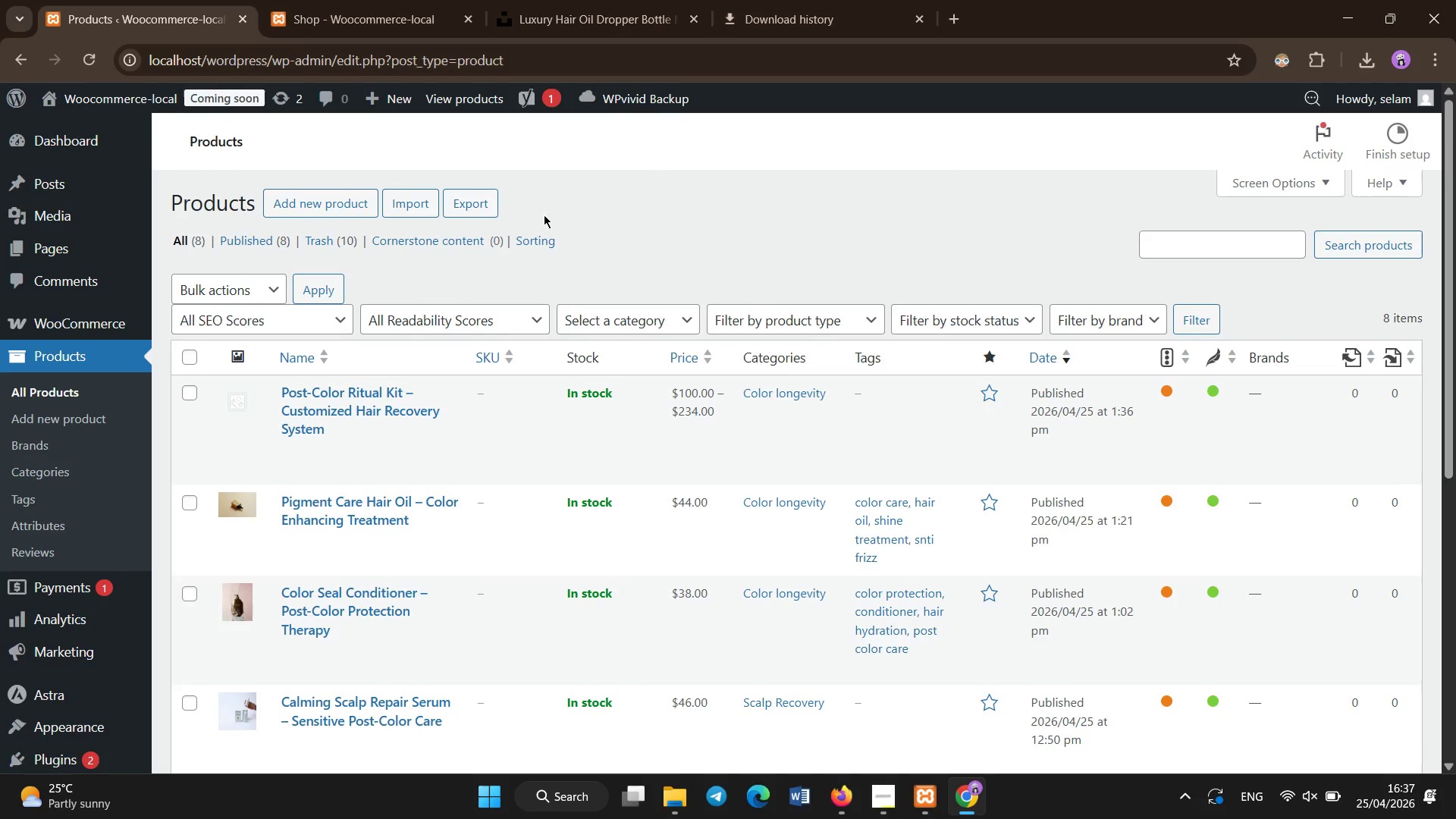 
scroll: coordinate [544, 215], scroll_direction: none, amount: 0.0
 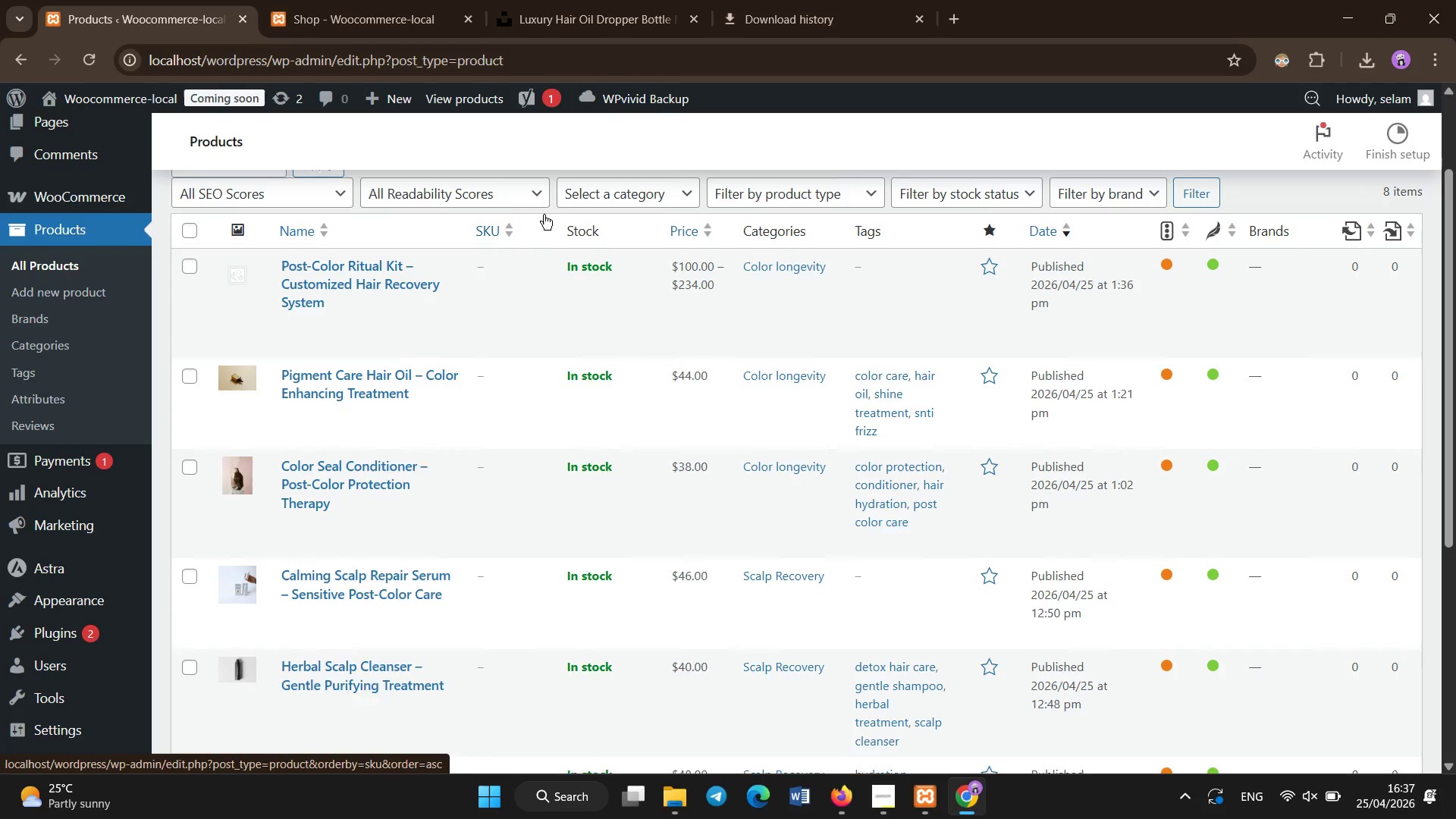 
scroll: coordinate [541, 215], scroll_direction: down, amount: 3.0
 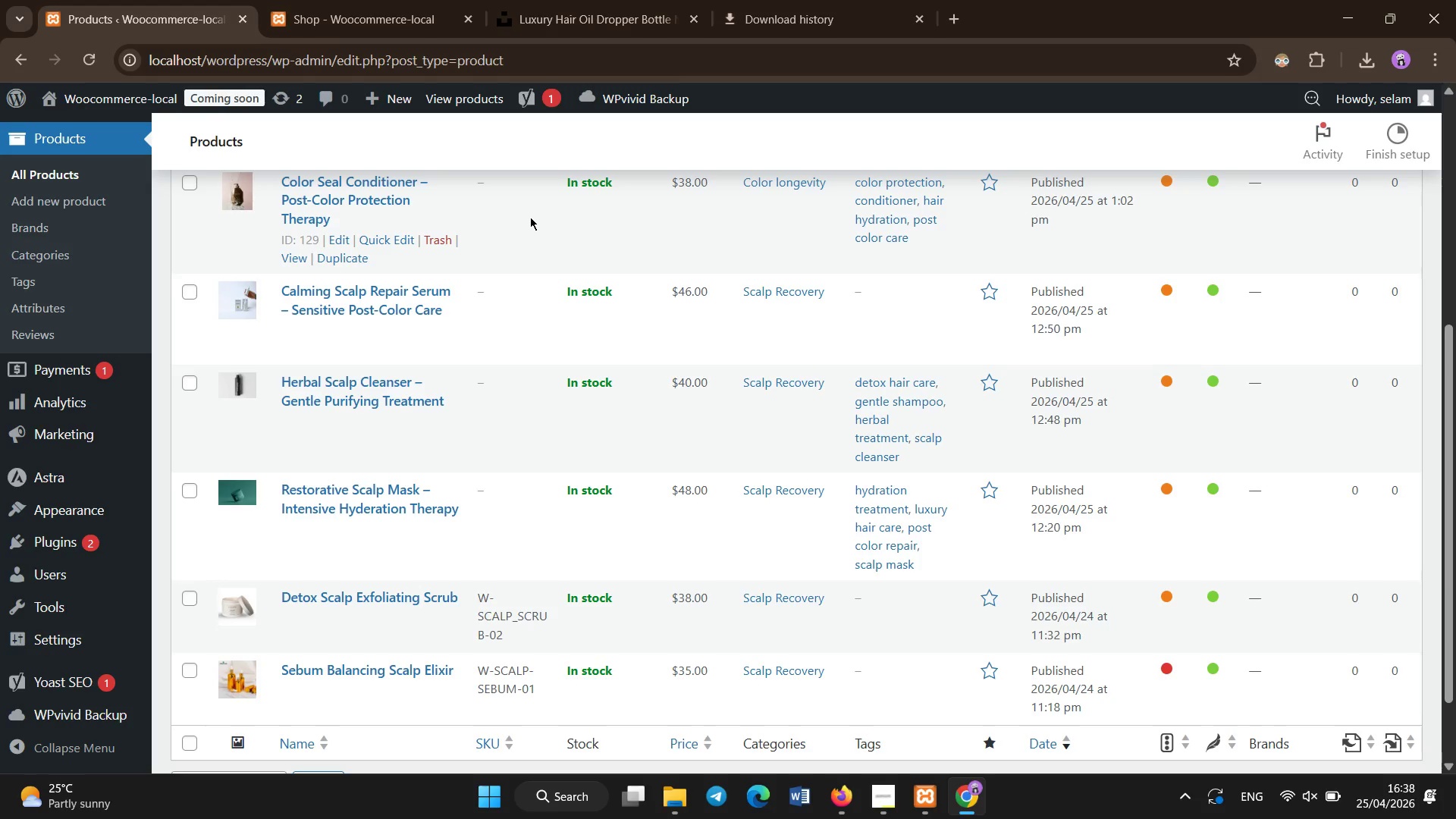 
wait(5.39)
 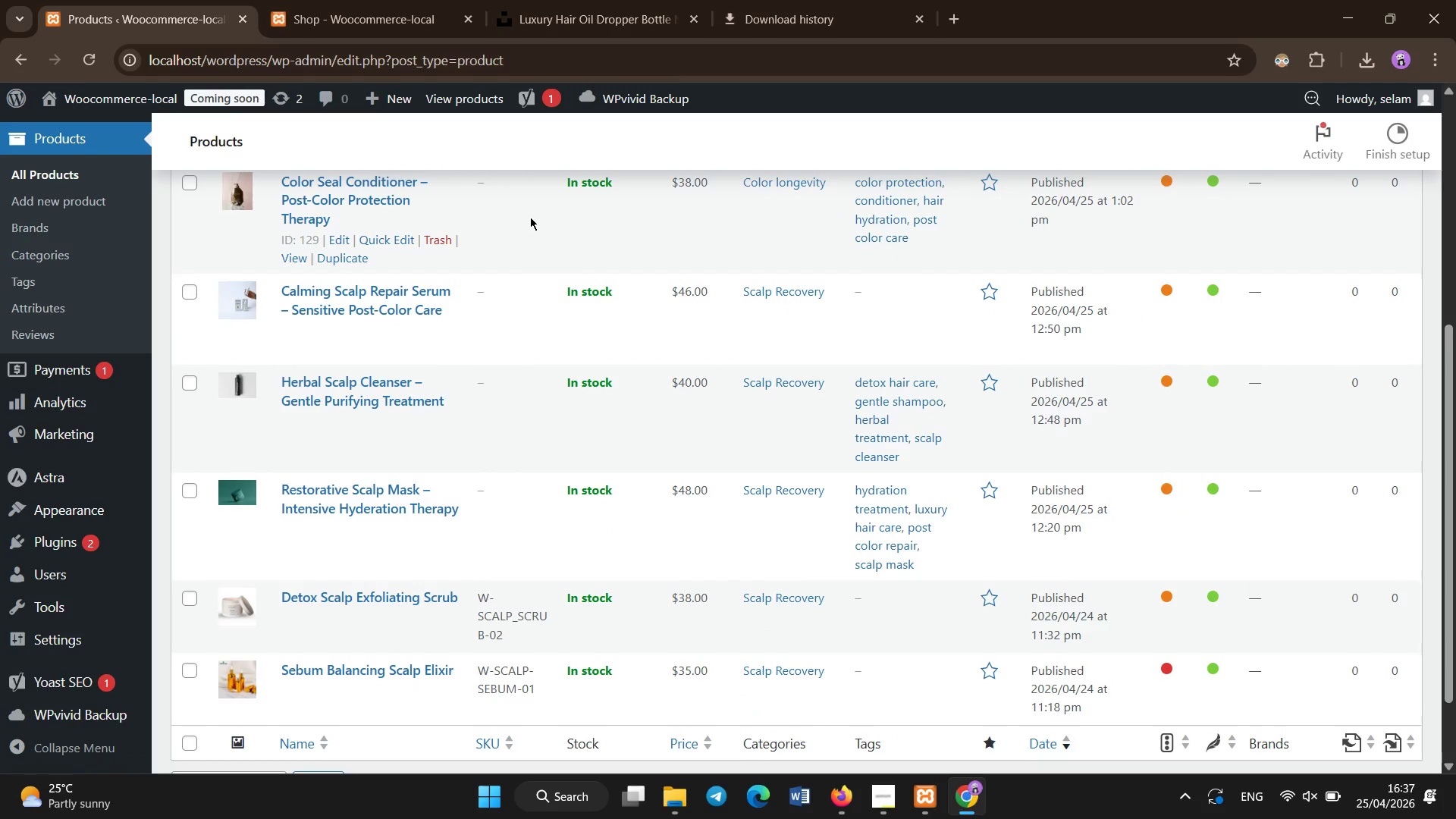 
scroll: coordinate [369, 316], scroll_direction: up, amount: 3.0
 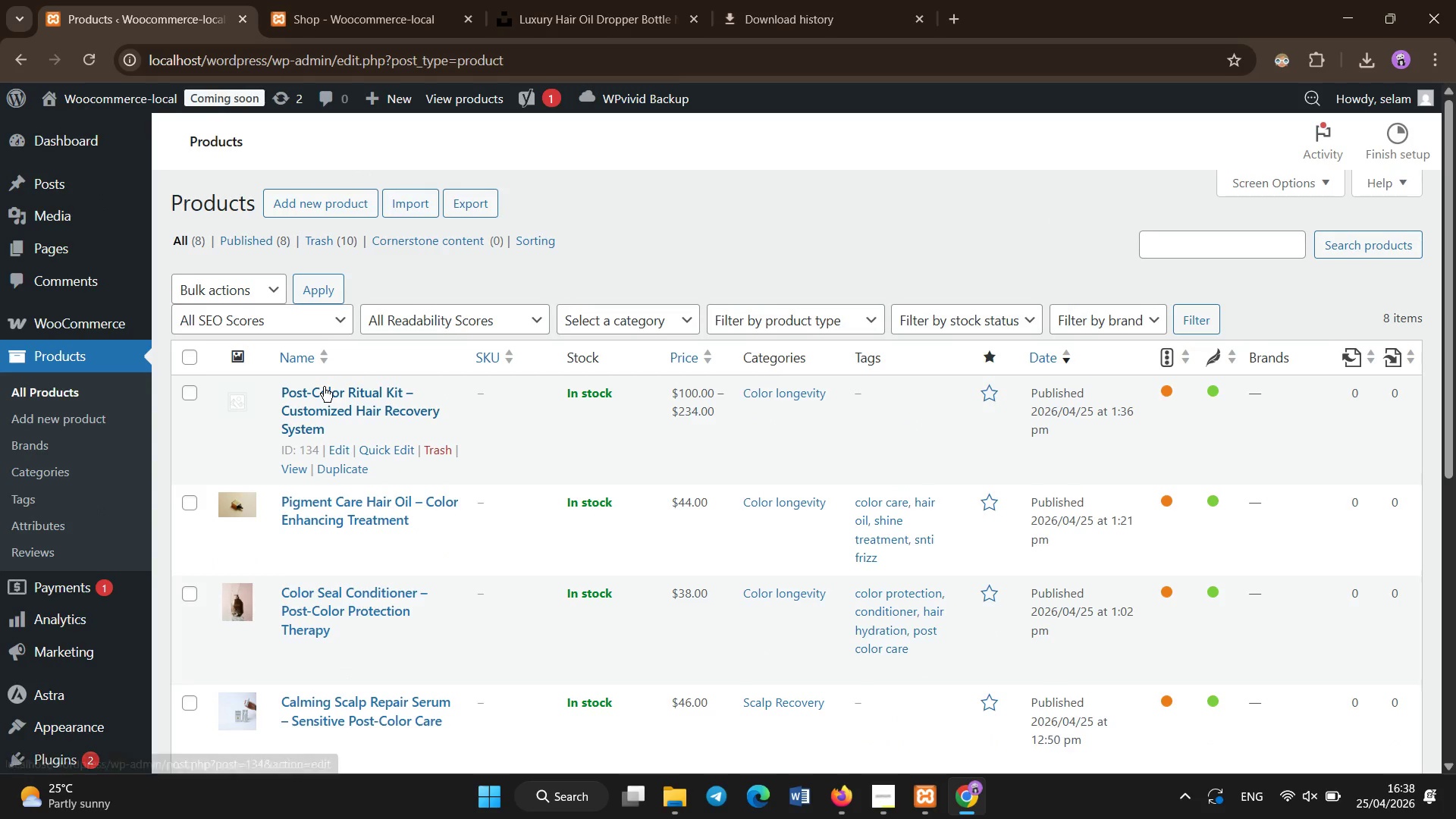 
left_click([324, 387])
 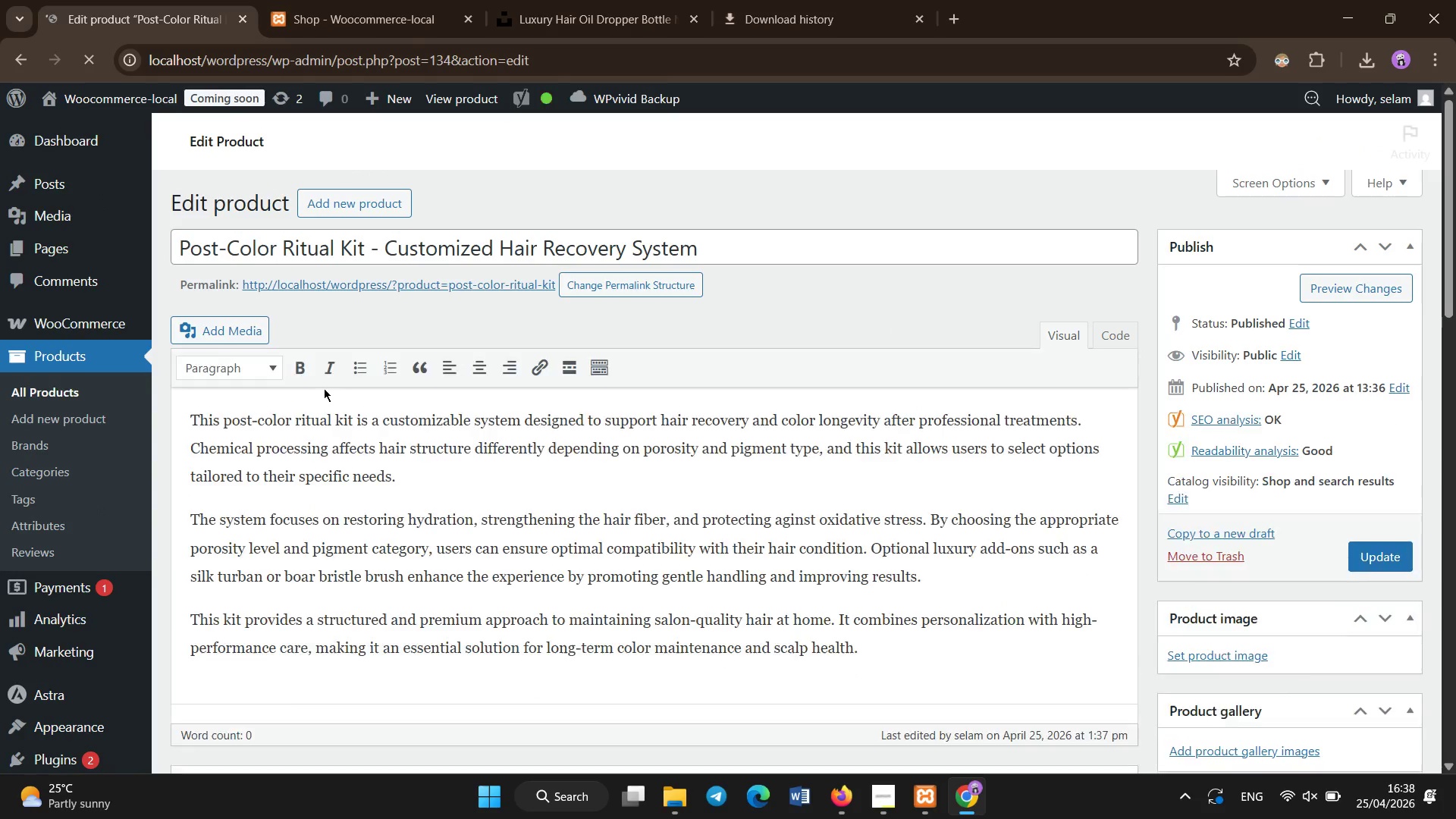 
wait(9.22)
 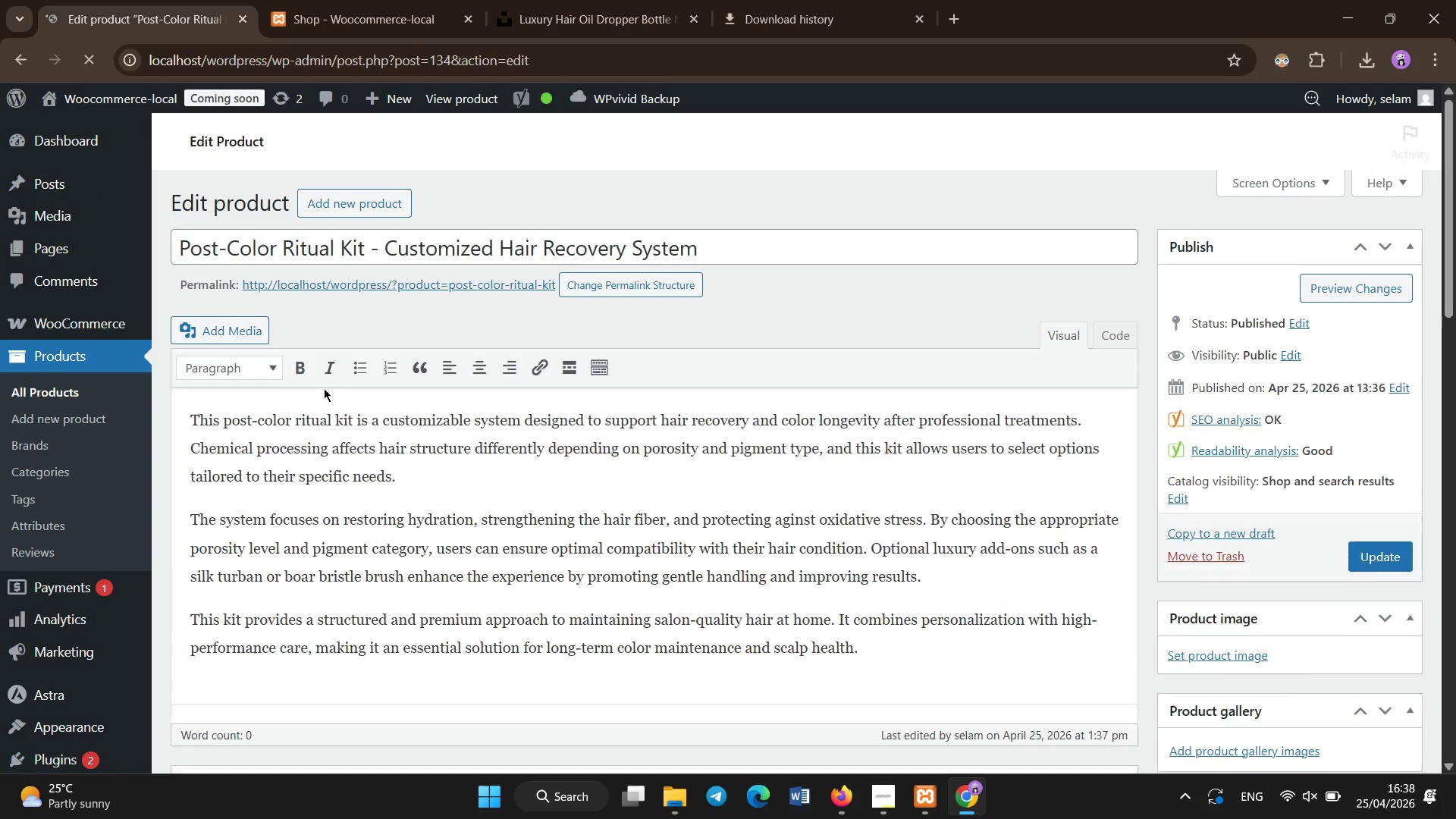 
scroll: coordinate [324, 388], scroll_direction: down, amount: 1.0
 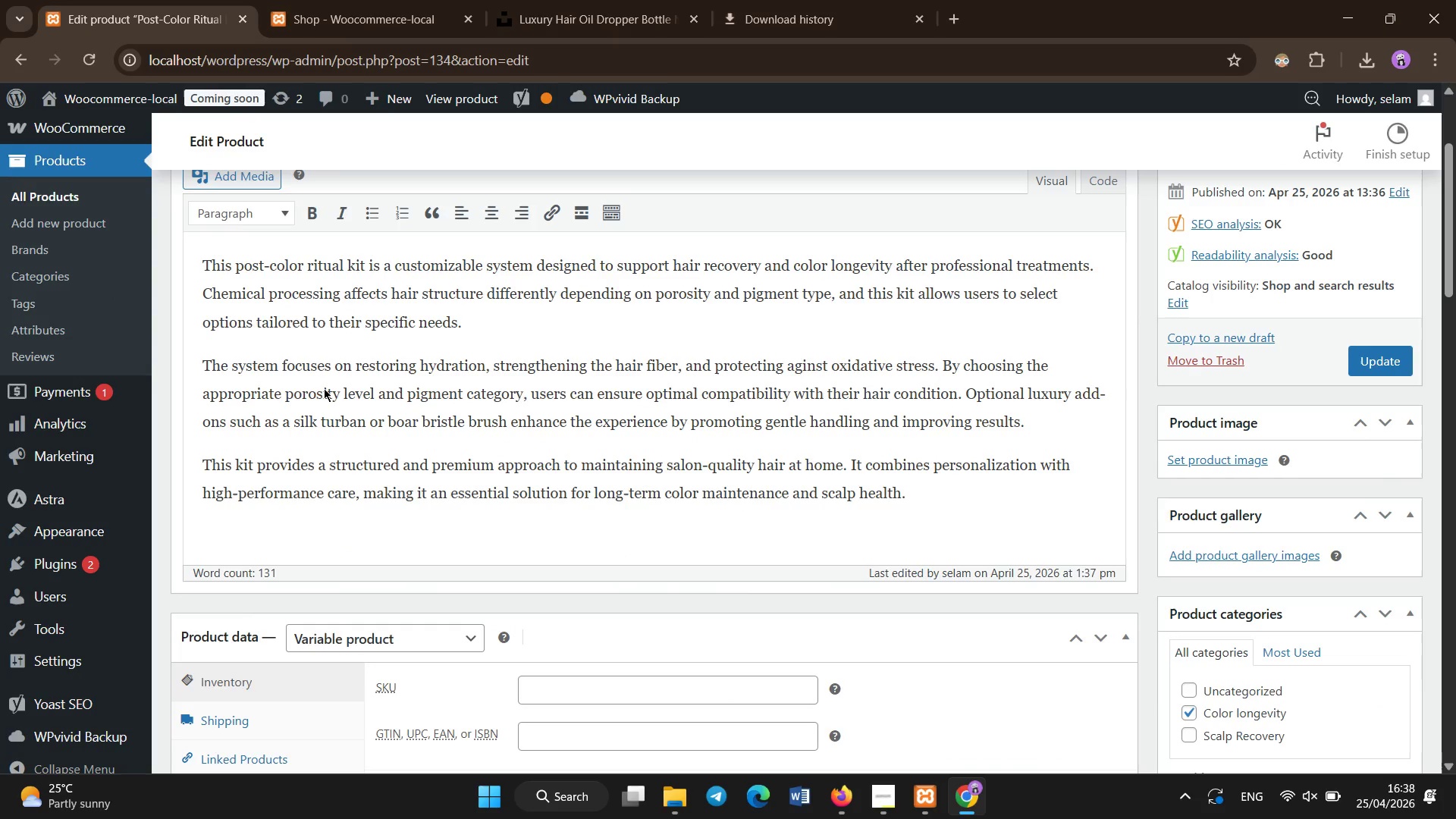 
wait(7.9)
 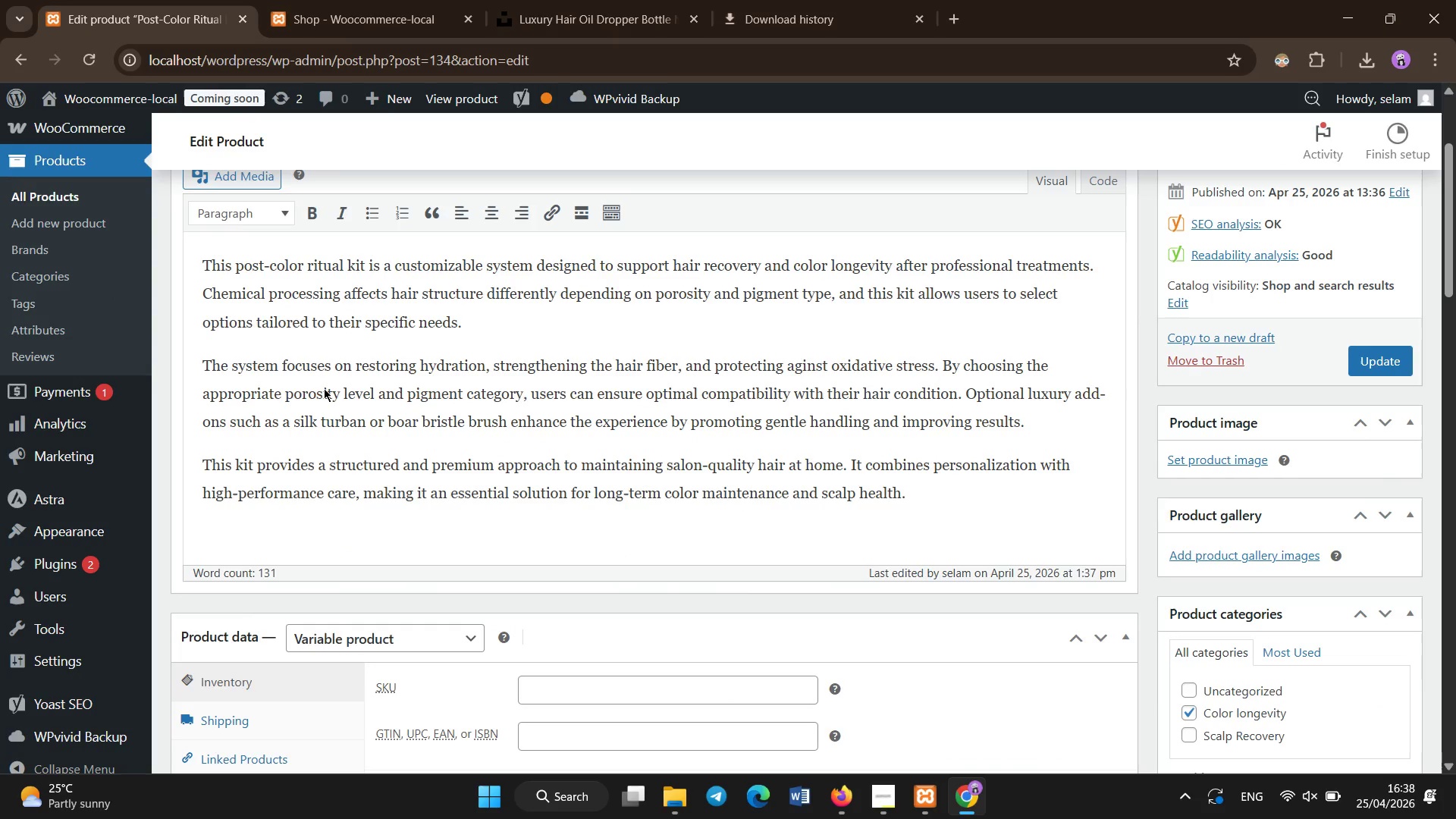 
left_click([548, 0])
 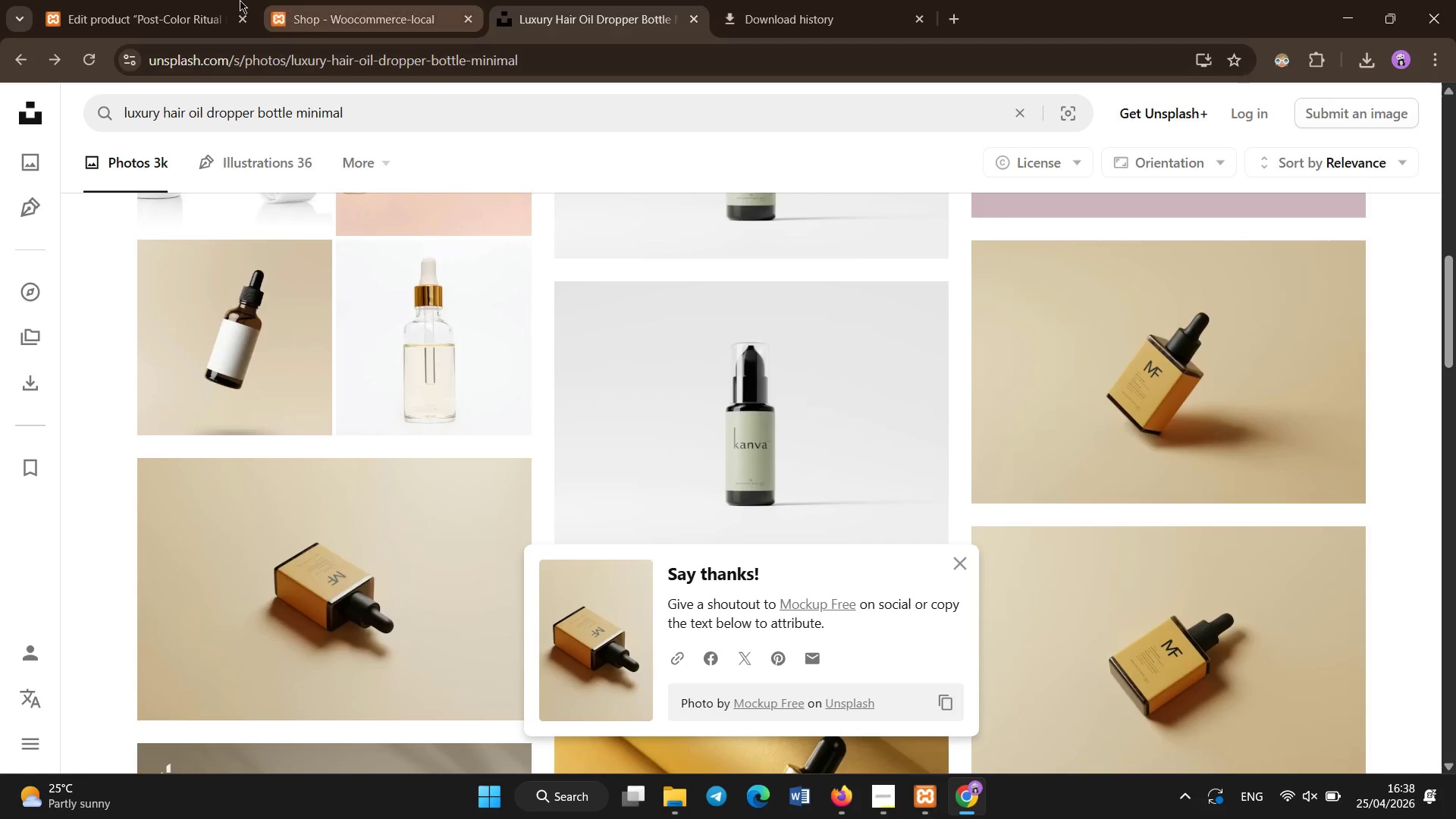 
left_click([86, 0])
 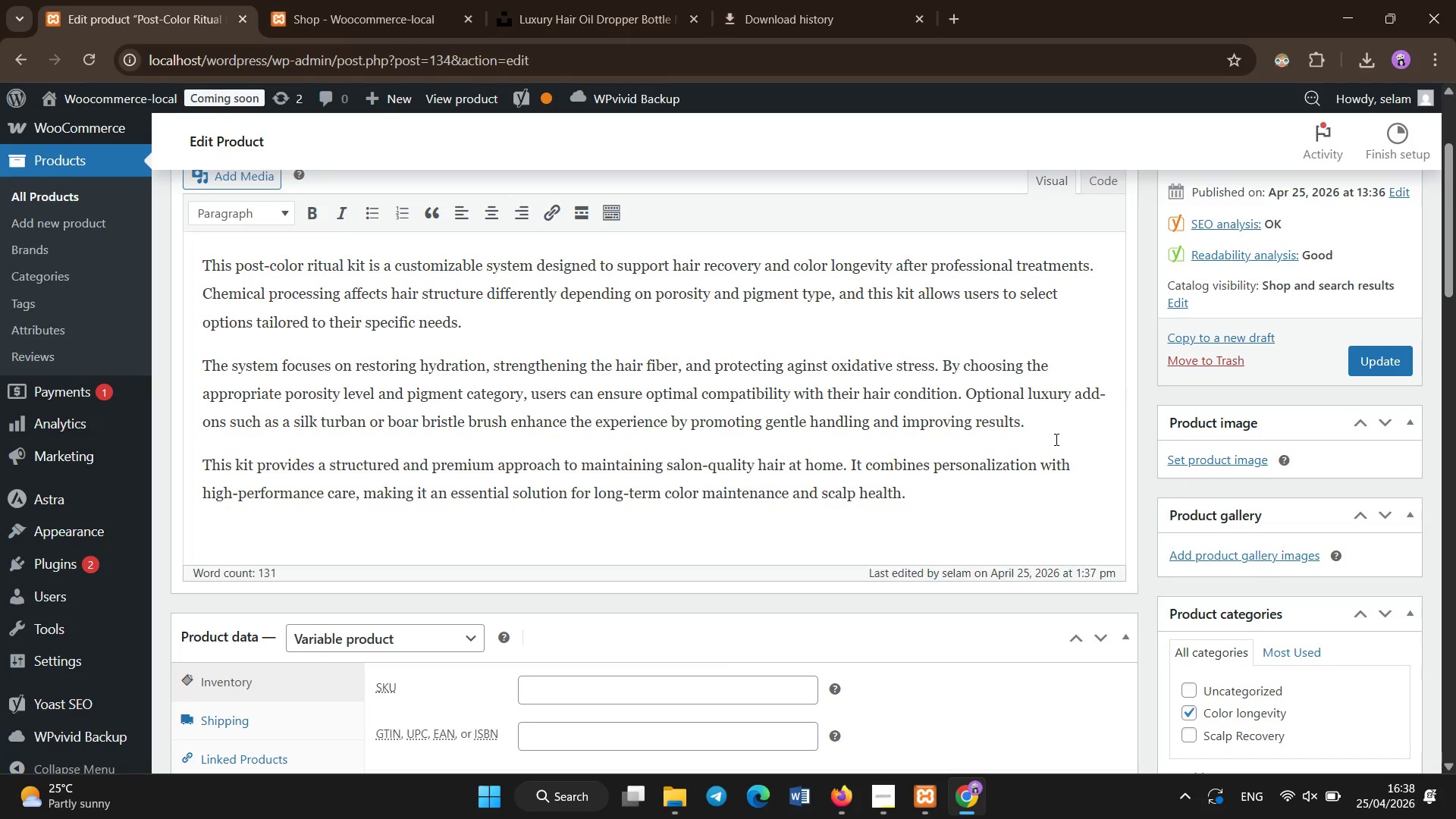 
scroll: coordinate [1059, 440], scroll_direction: down, amount: 2.0
 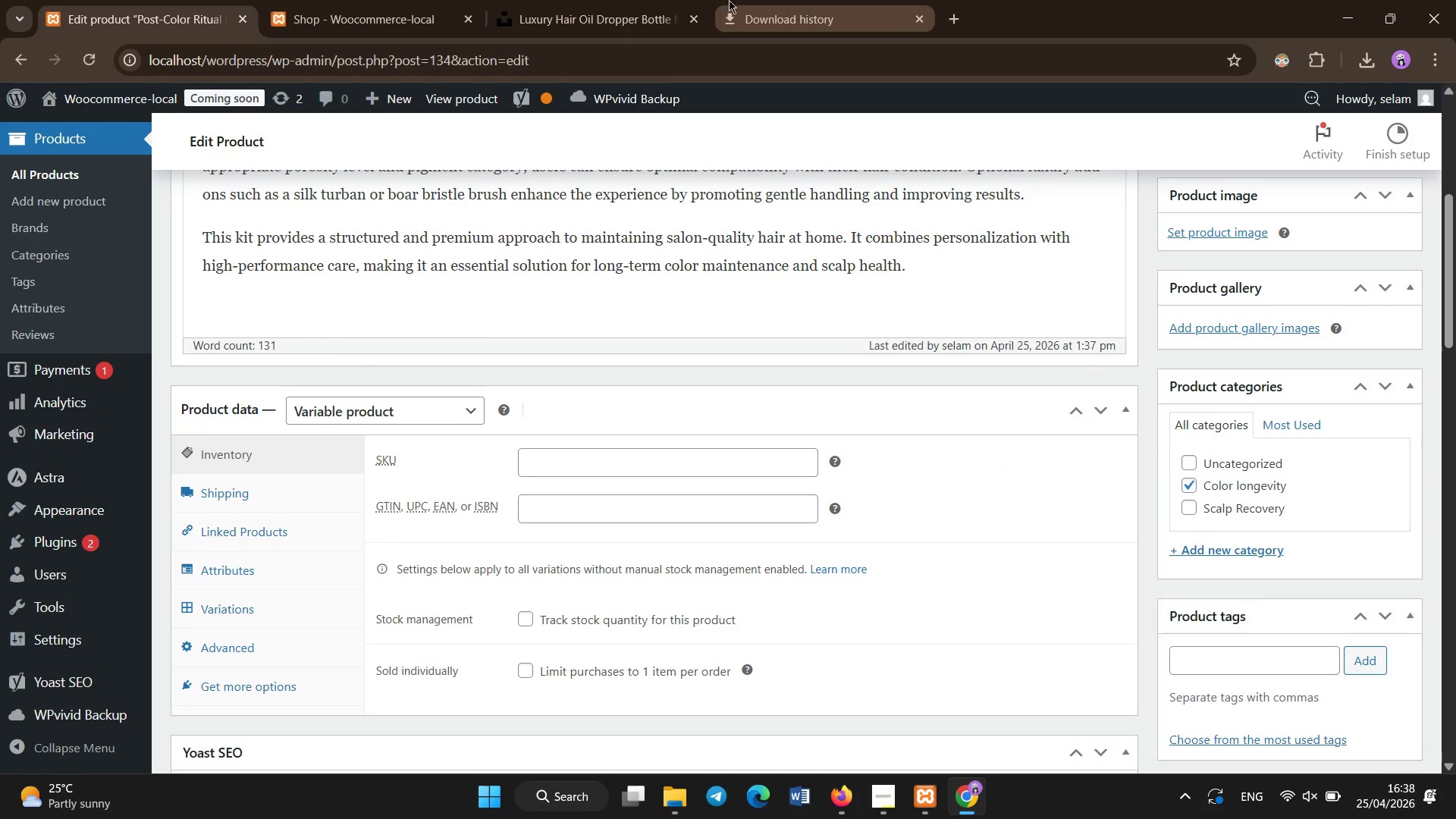 
left_click([667, 0])
 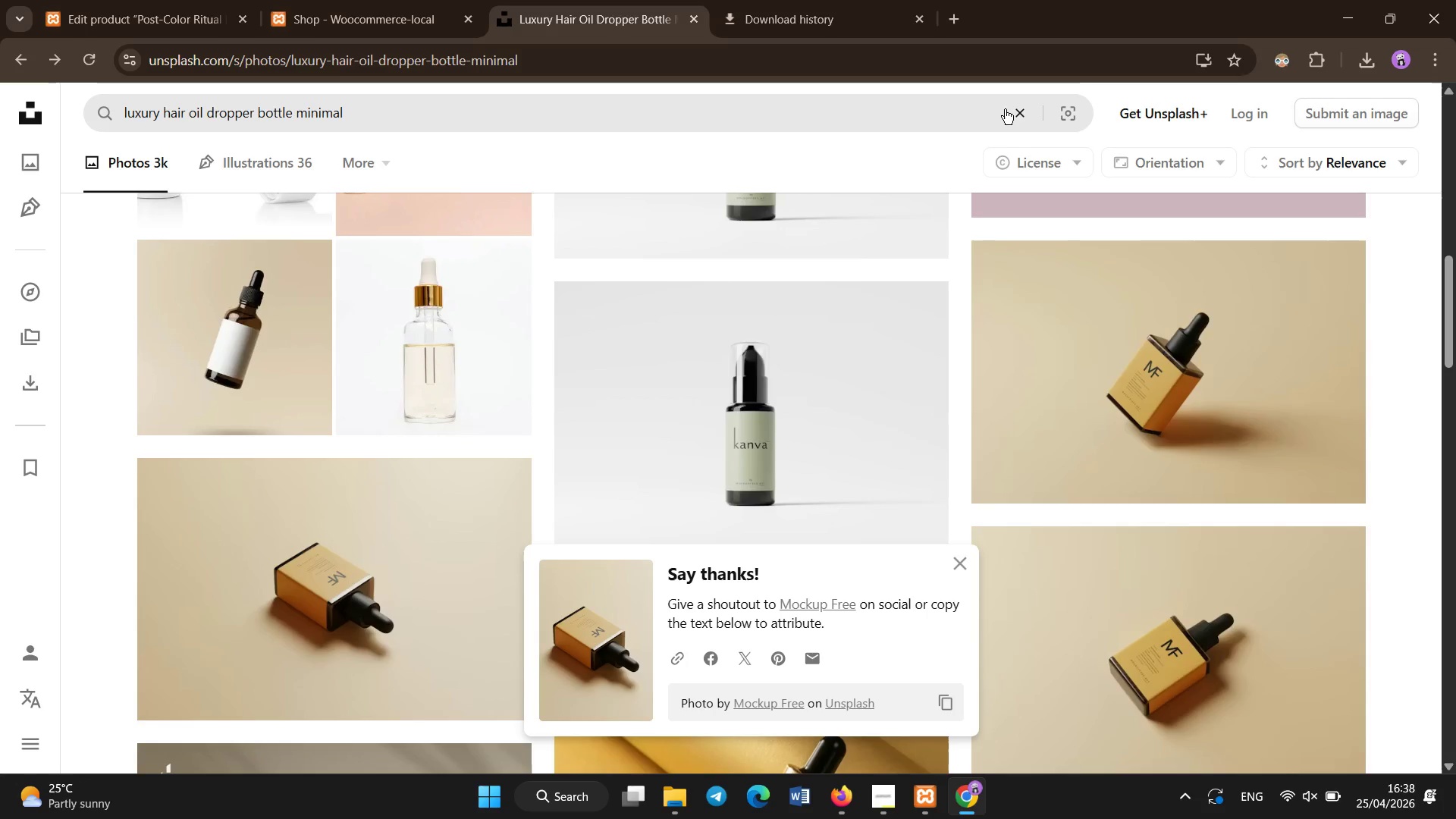 
left_click([1011, 115])
 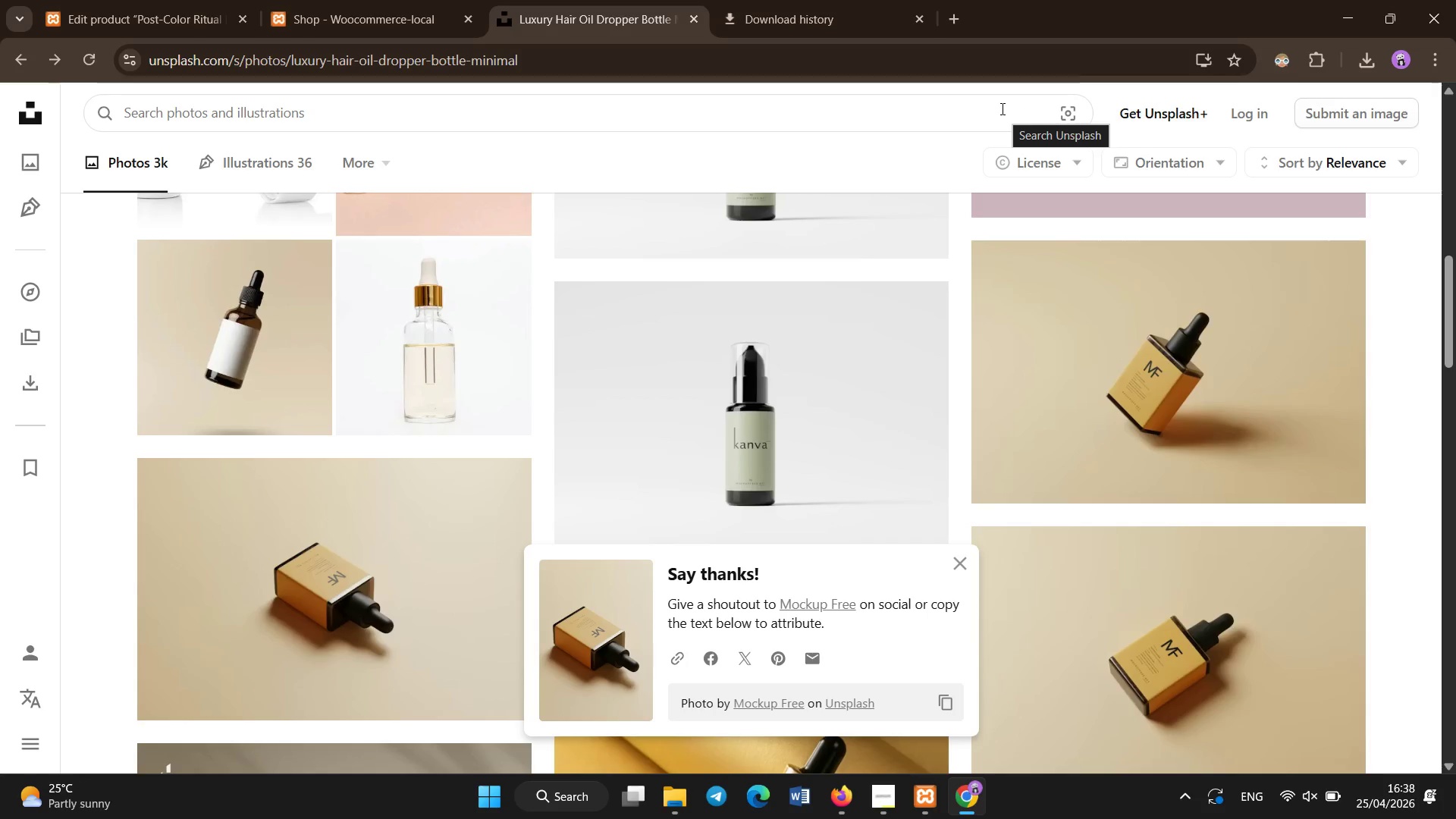 
type(premium skincae=)
key(Backspace)
key(Backspace)
key(Backspace)
type(are product flat lay begi)
key(Backspace)
key(Backspace)
type(ige minimal)
 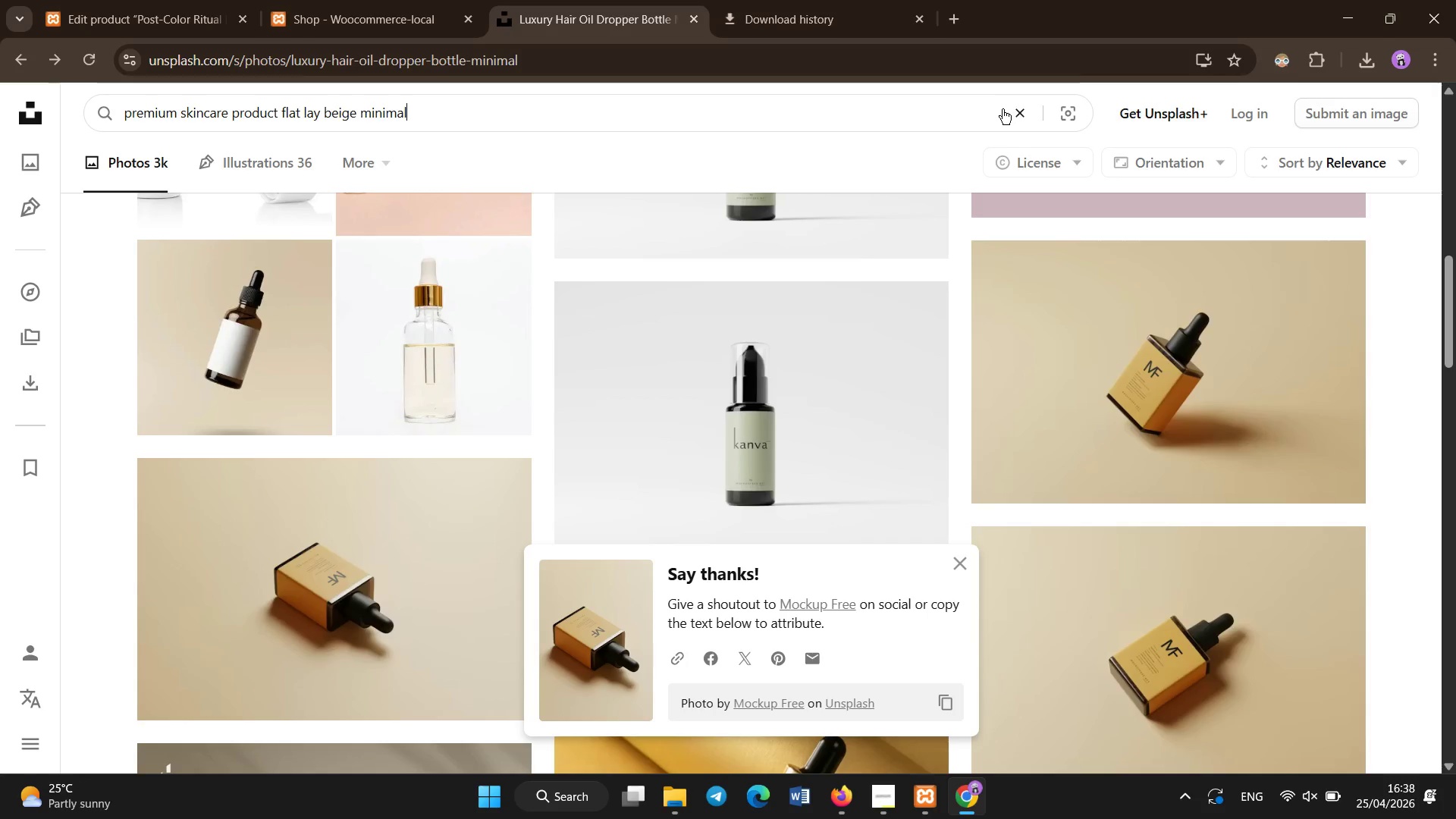 
key(Enter)
 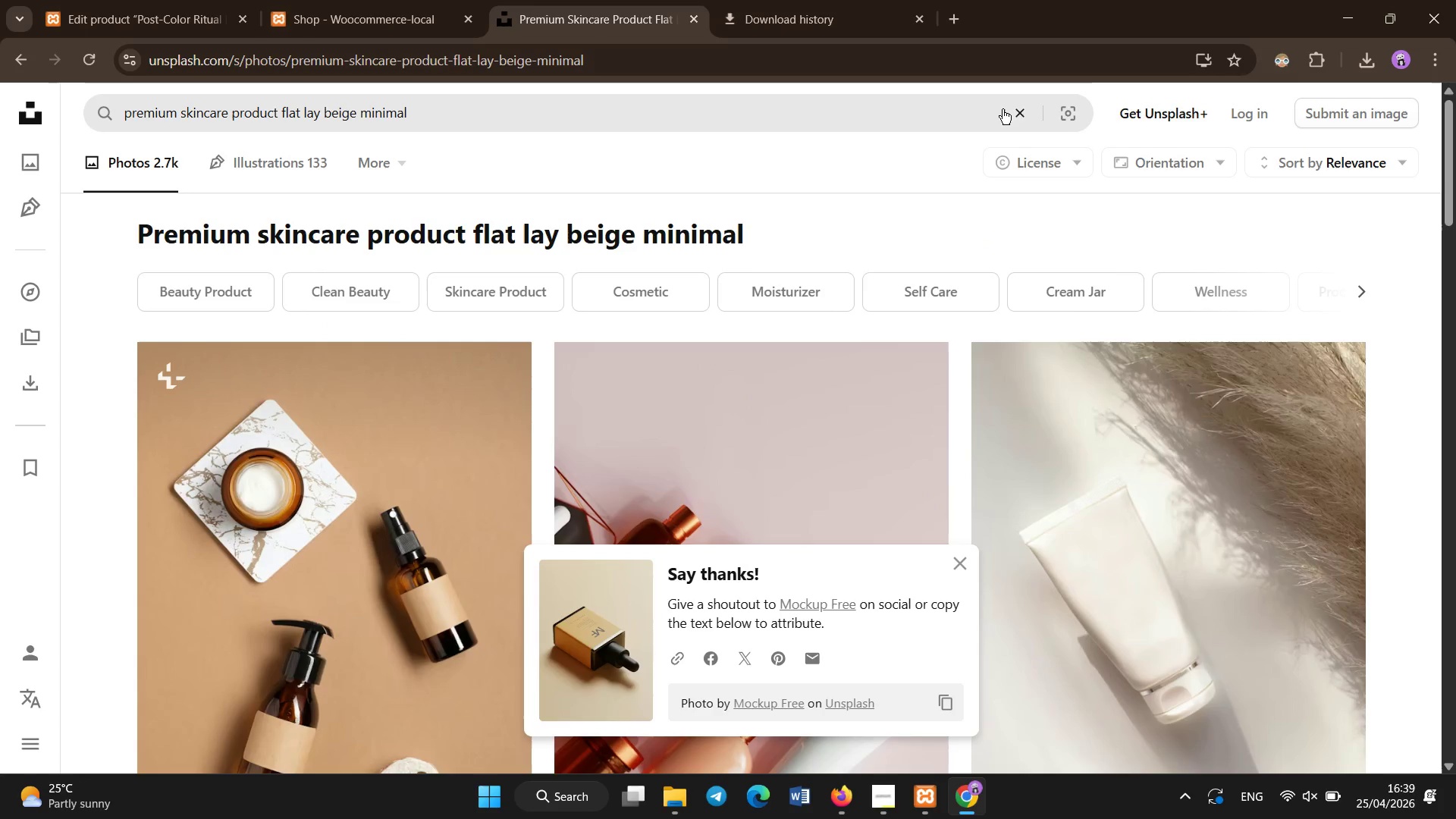 
scroll: coordinate [1037, 102], scroll_direction: down, amount: 3.0
 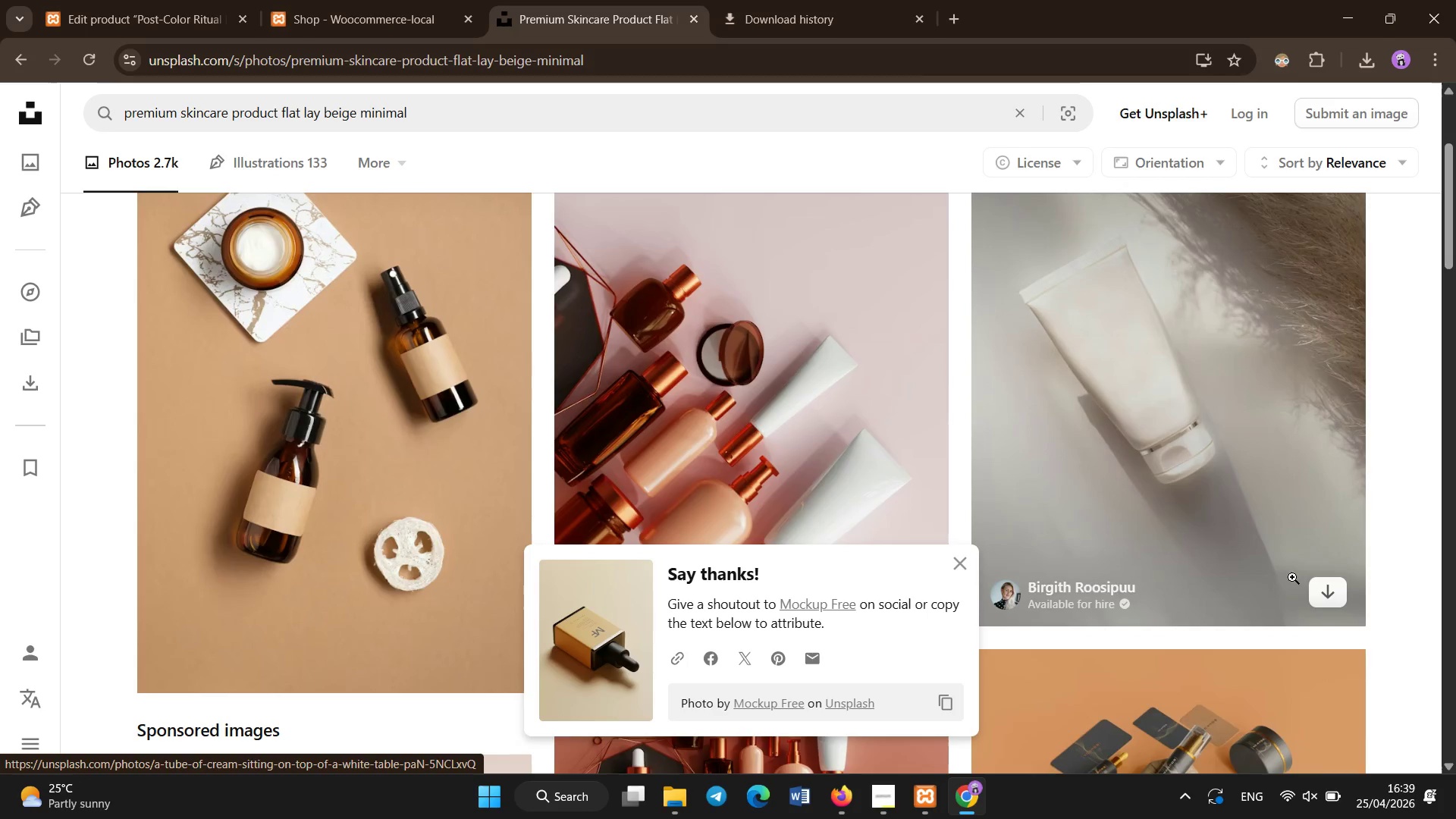 
left_click_drag(start_coordinate=[1320, 599], to_coordinate=[1325, 602])
 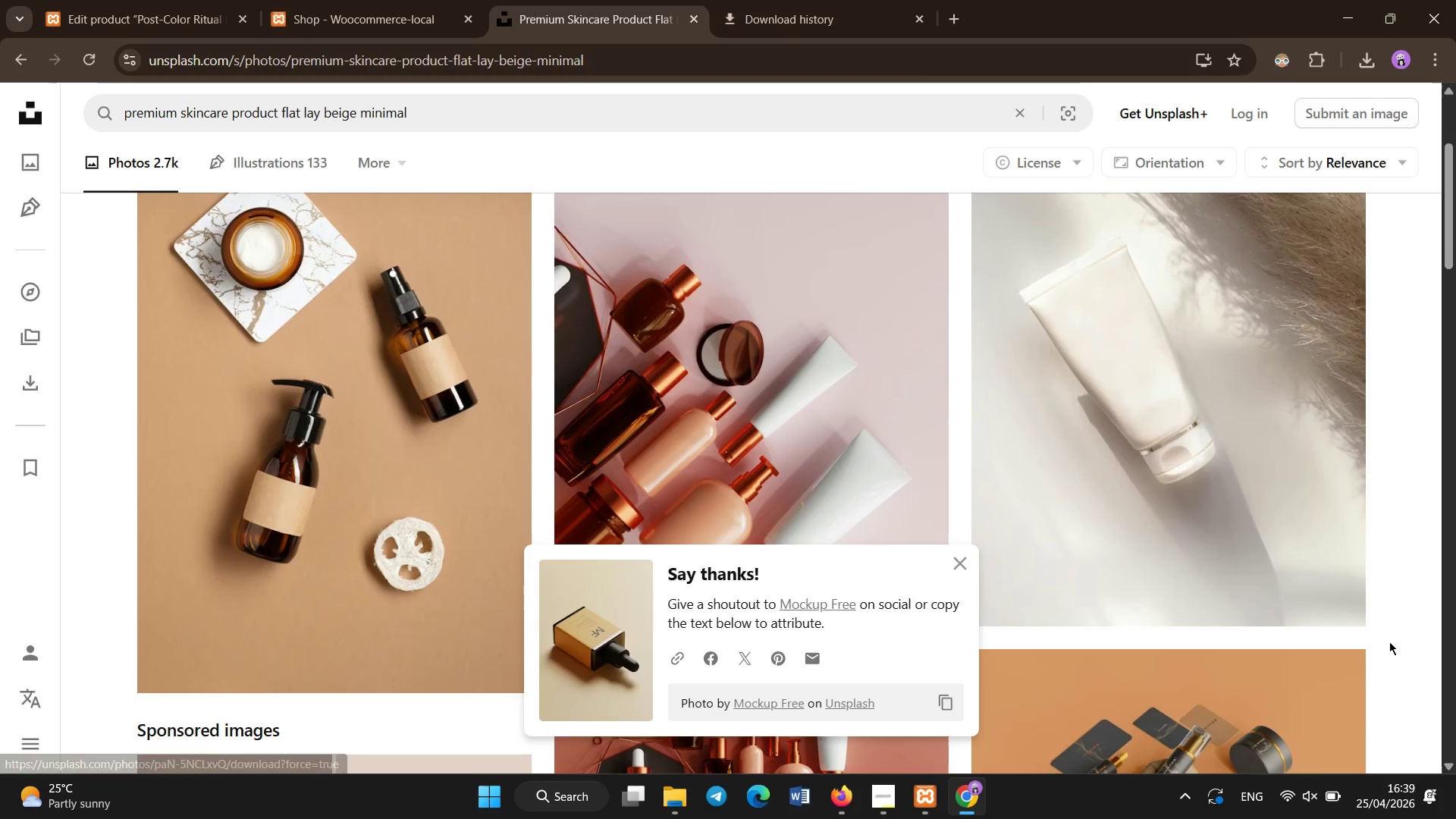 
wait(8.31)
 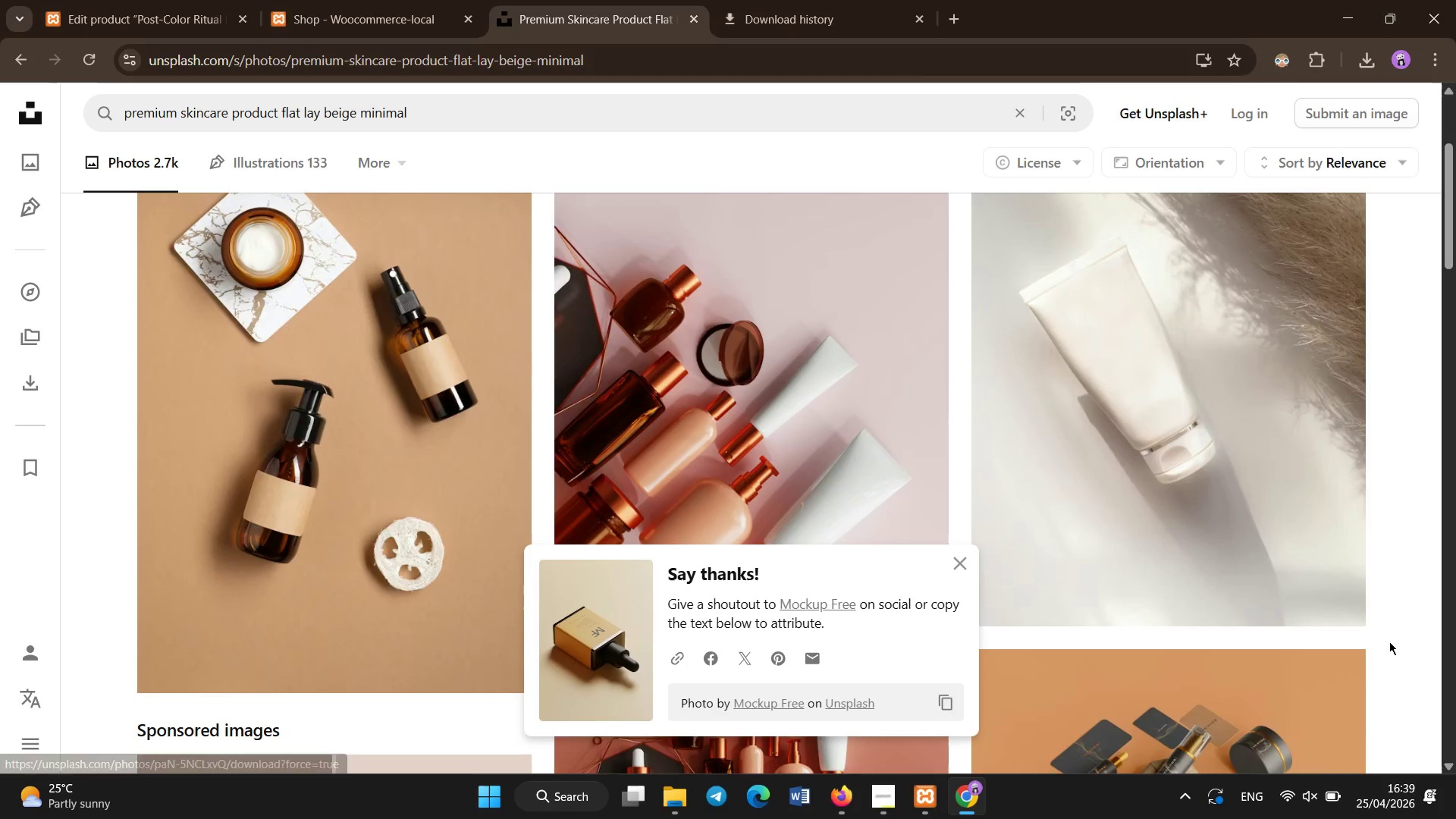 
left_click([174, 0])
 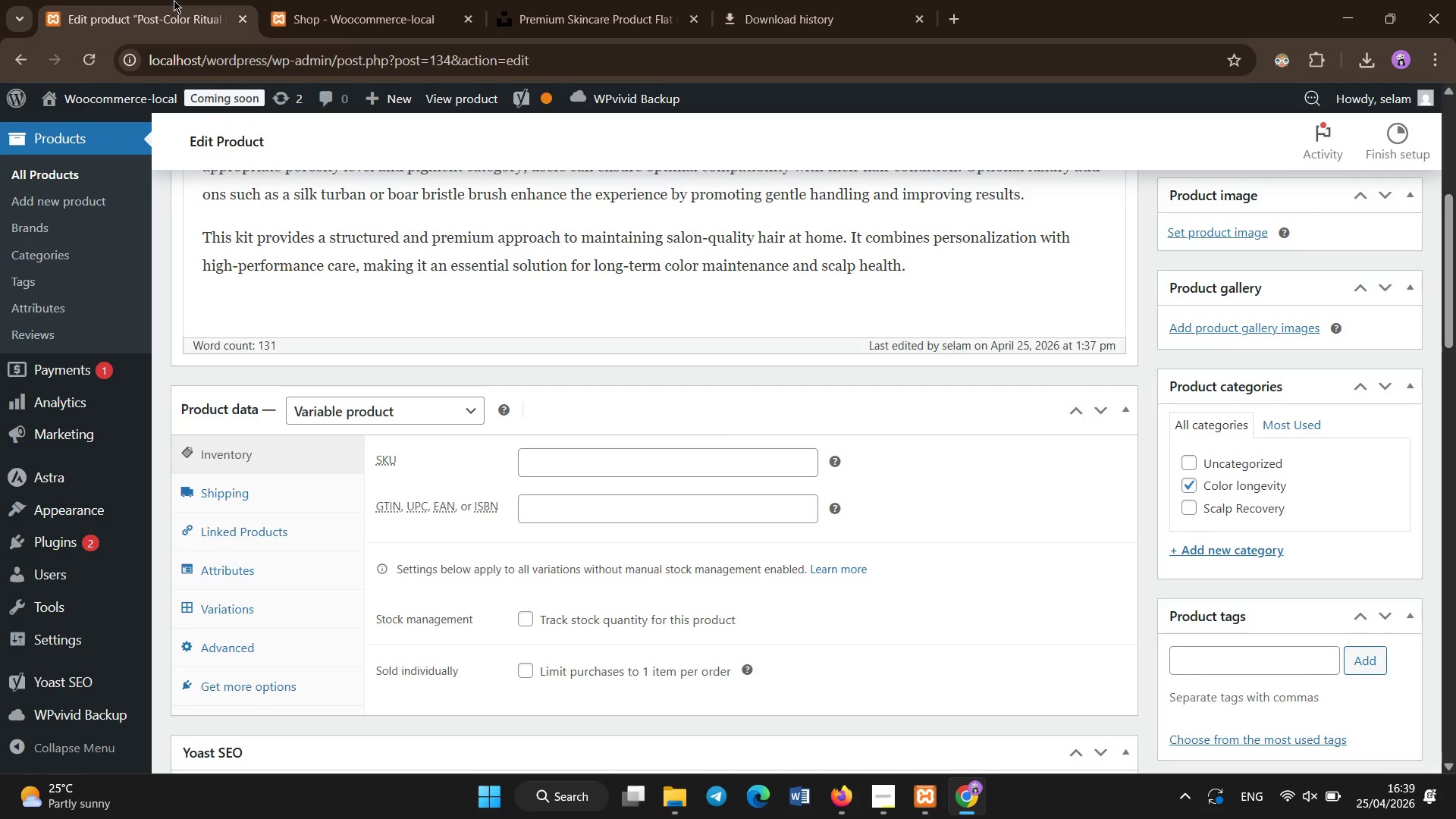 
scroll: coordinate [174, 0], scroll_direction: none, amount: 0.0
 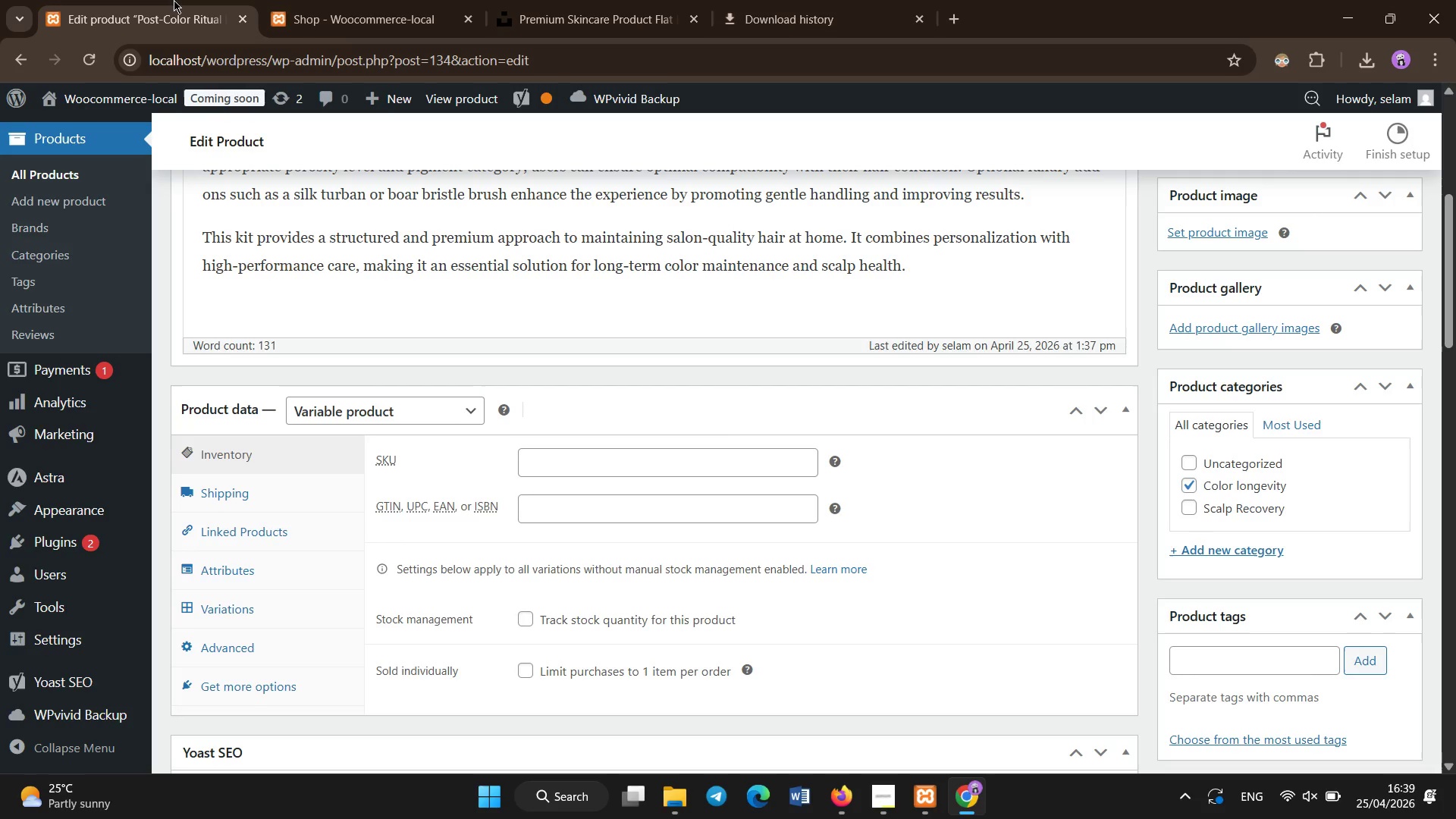 
scroll: coordinate [648, 413], scroll_direction: down, amount: 3.0
 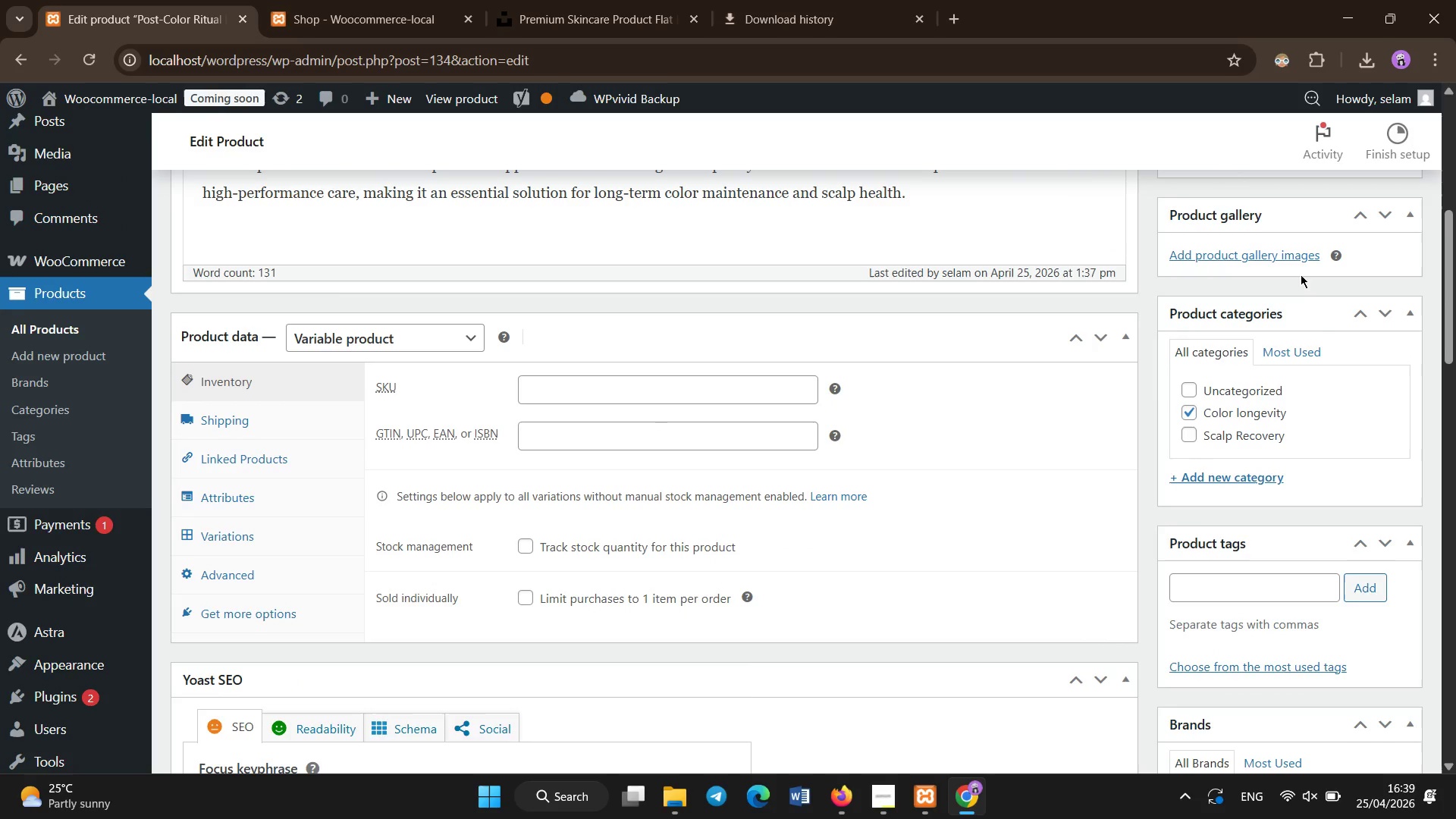 
scroll: coordinate [1322, 336], scroll_direction: up, amount: 3.0
 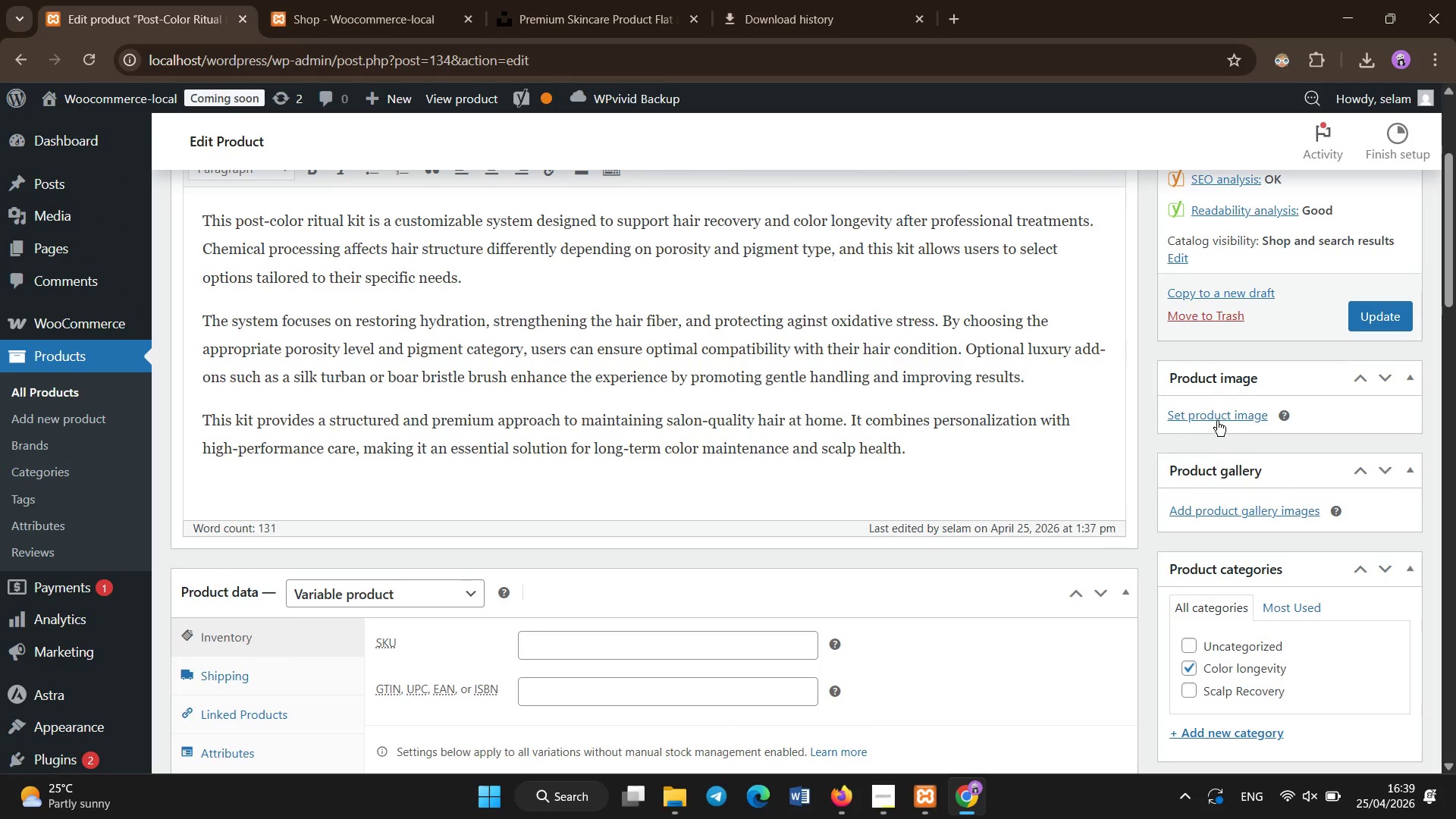 
left_click([1217, 421])
 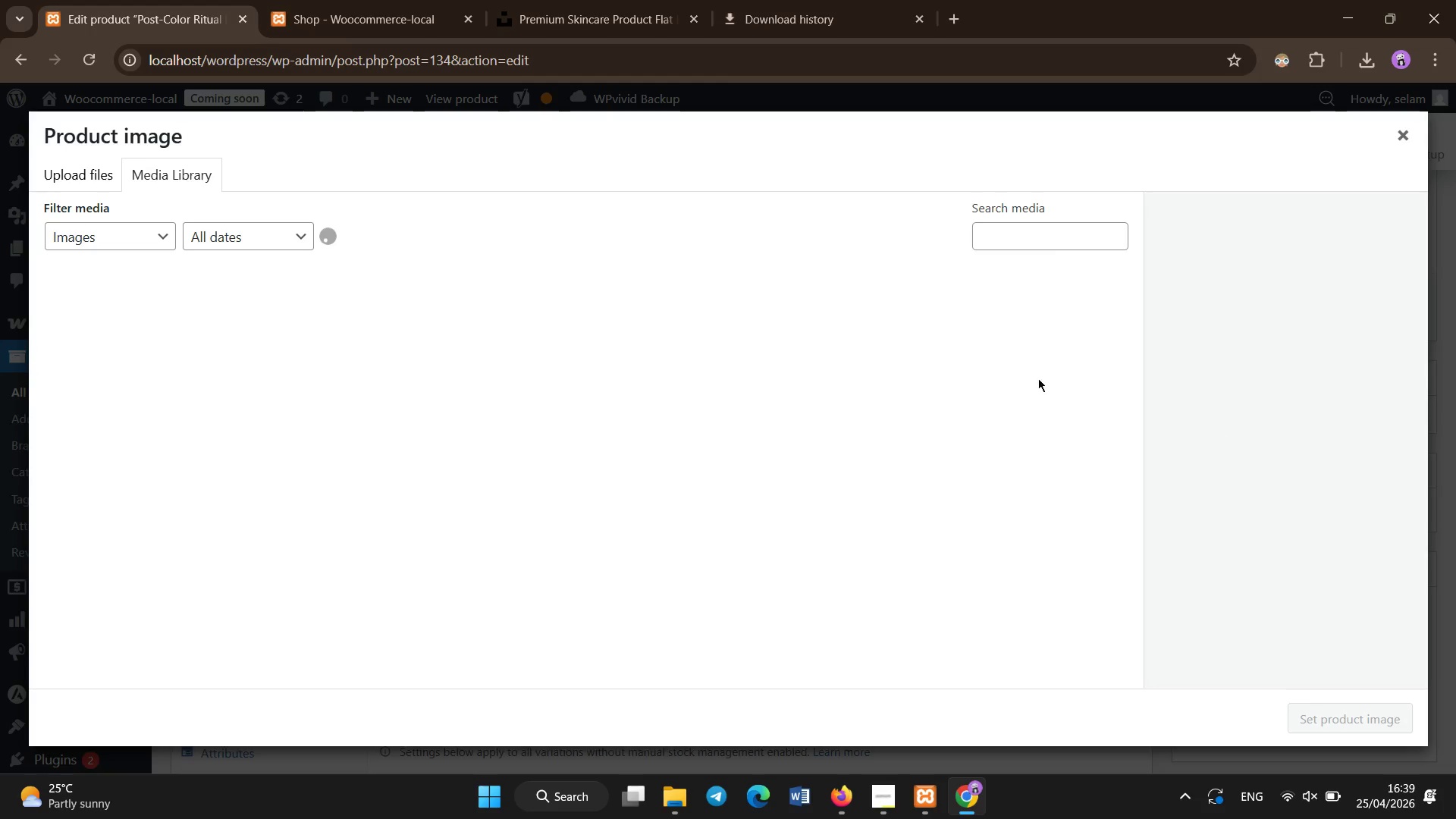 
left_click([69, 177])
 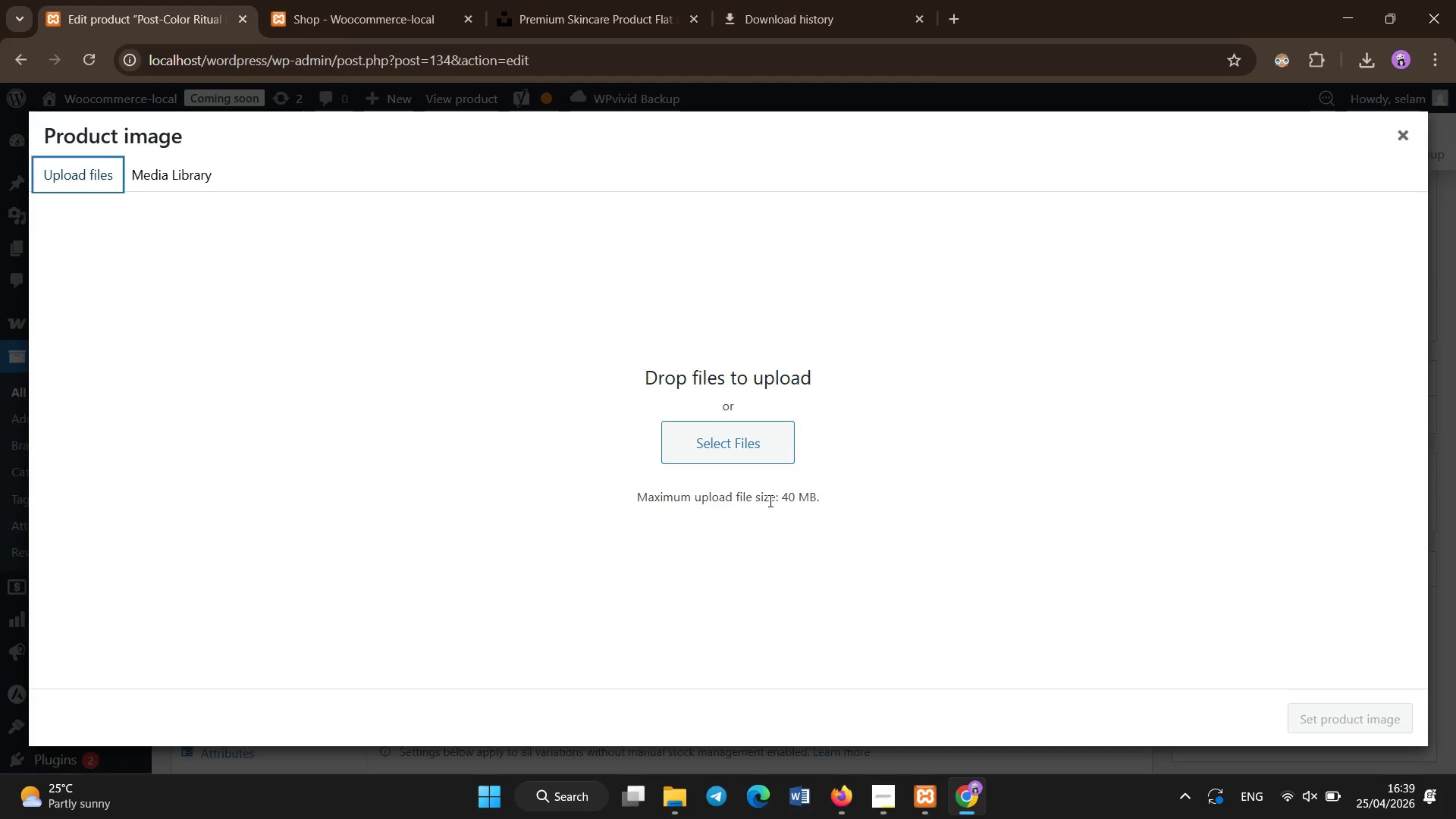 
left_click([756, 450])
 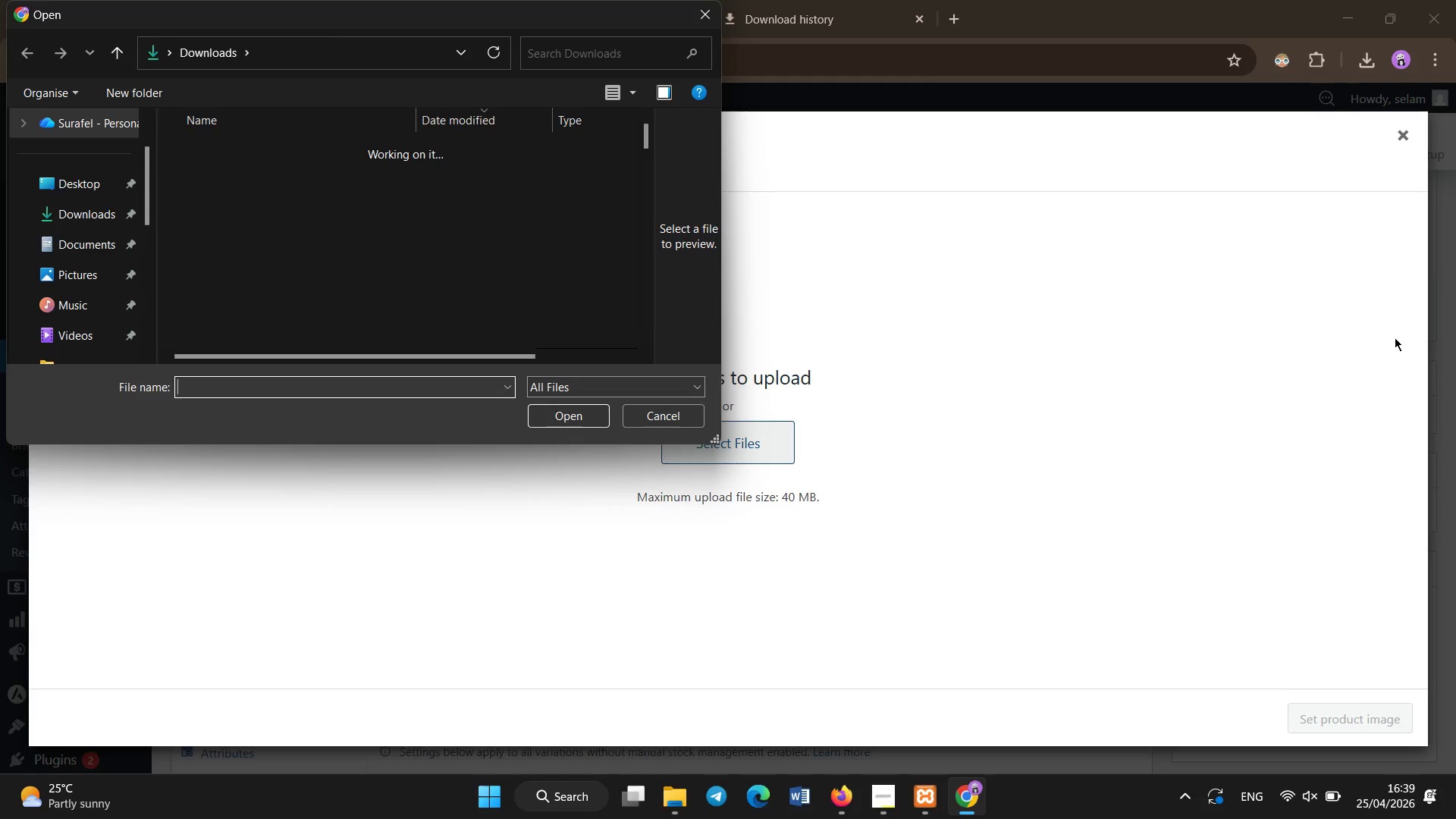 
left_click([294, 171])
 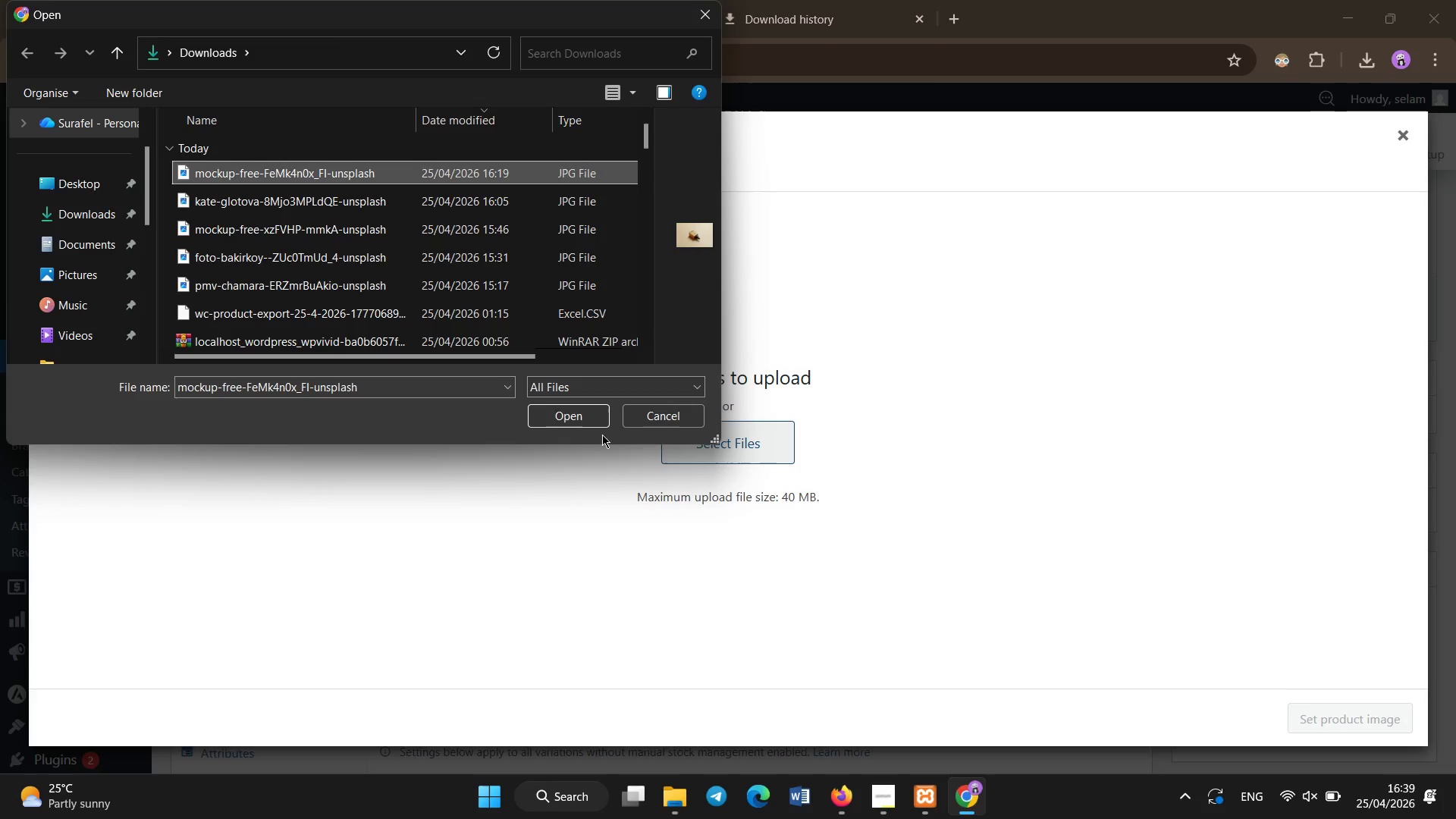 
left_click([591, 416])
 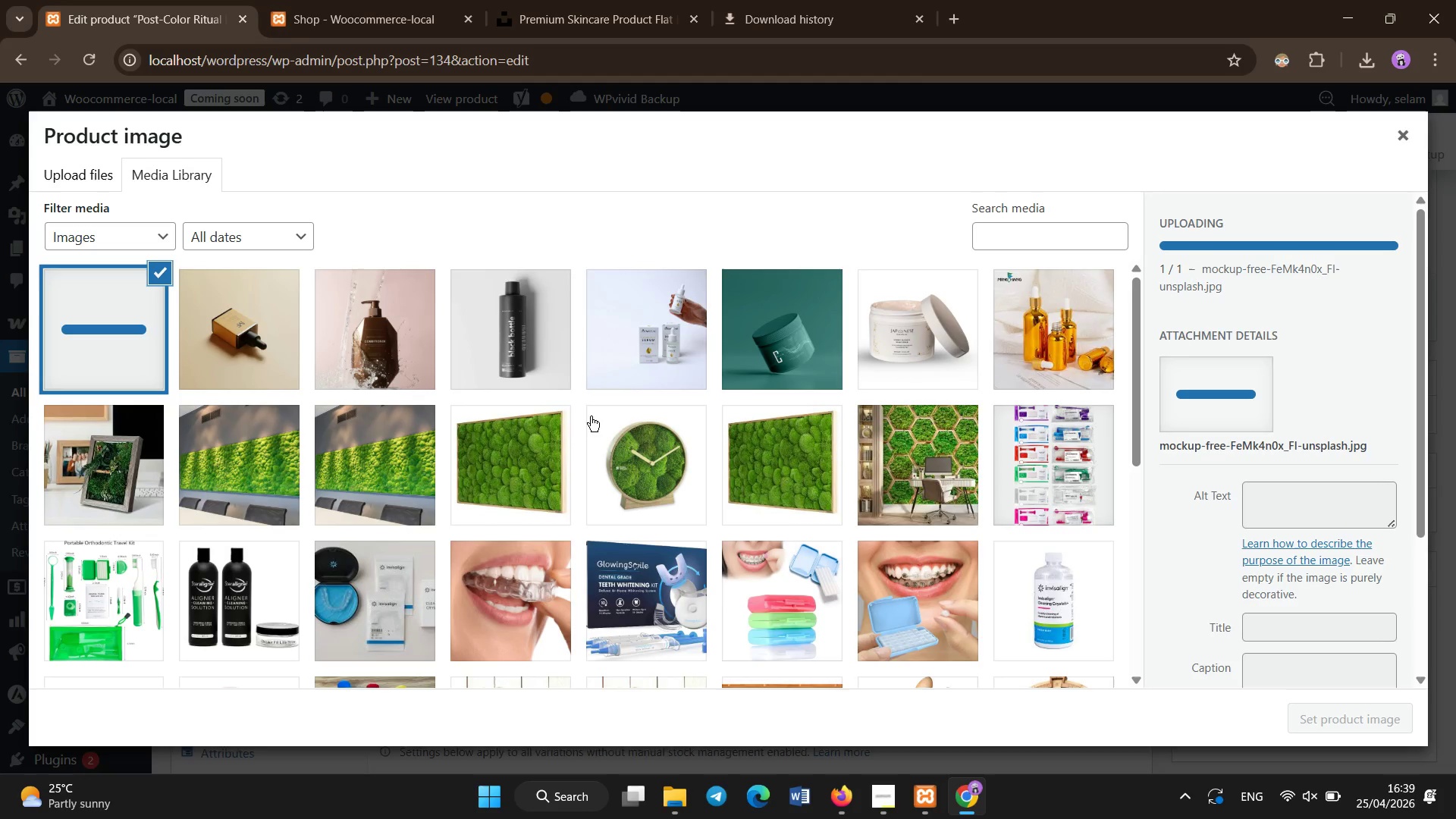 
wait(5.12)
 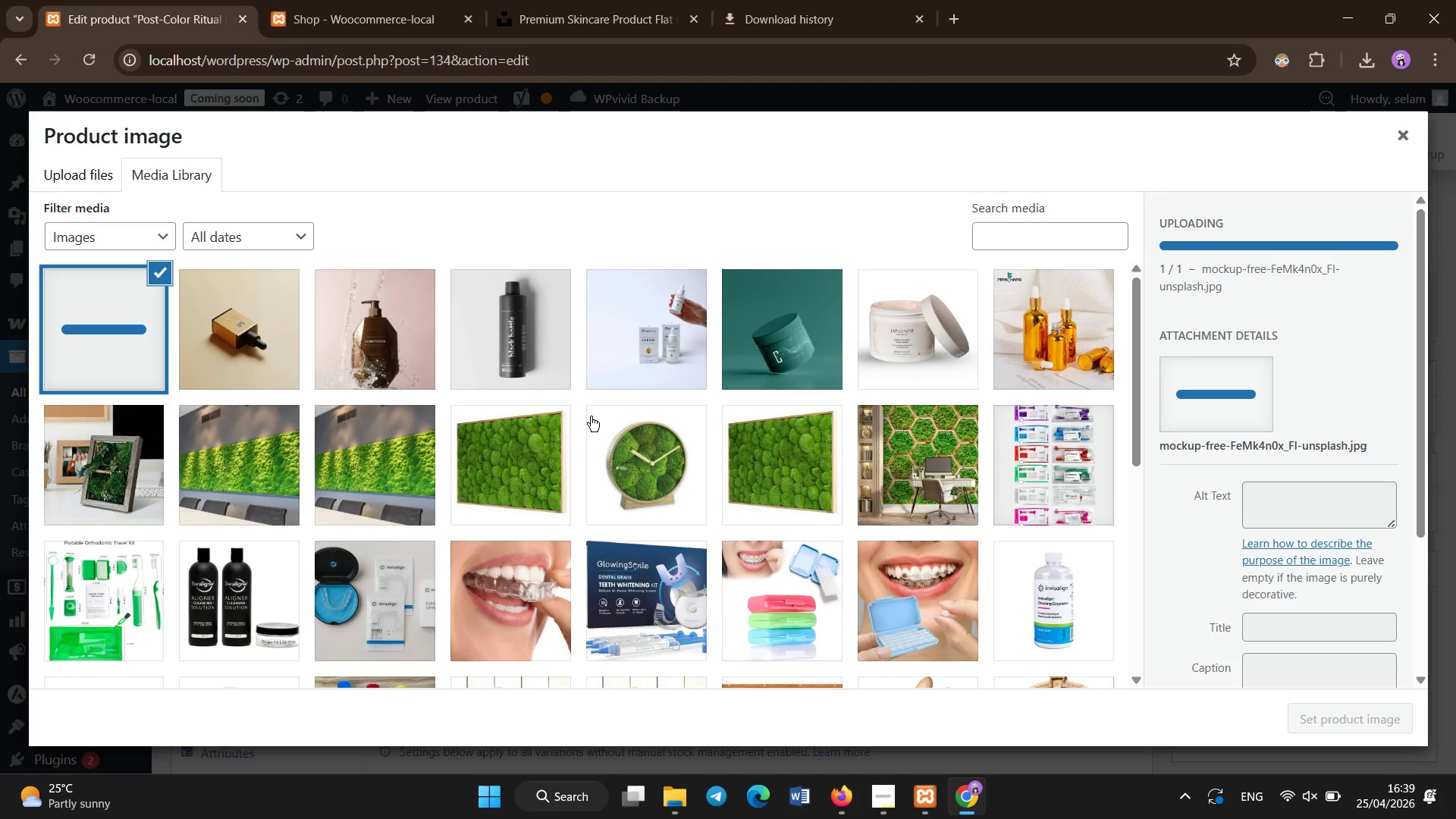 
left_click([1273, 492])
 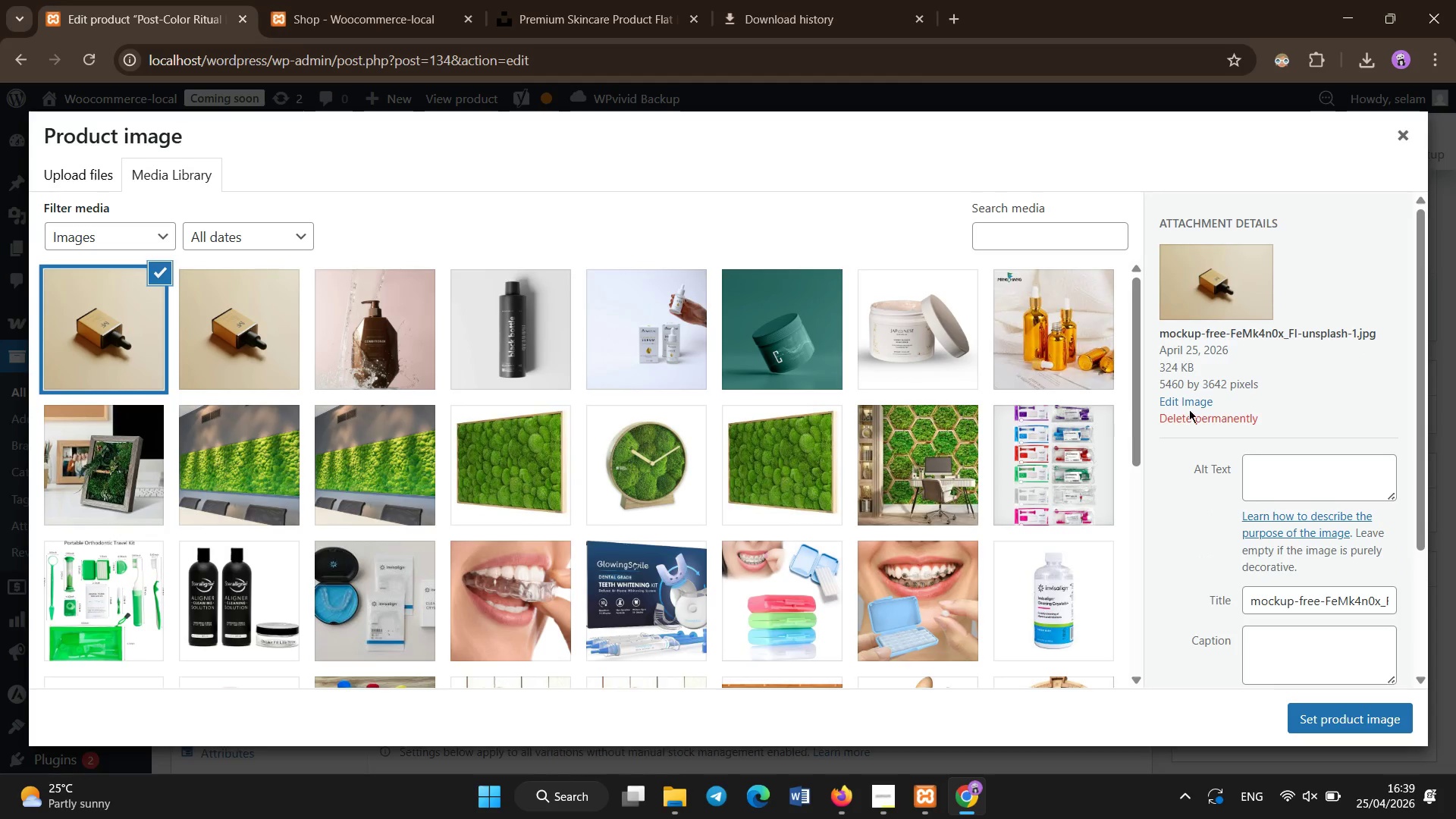 
left_click([1299, 486])
 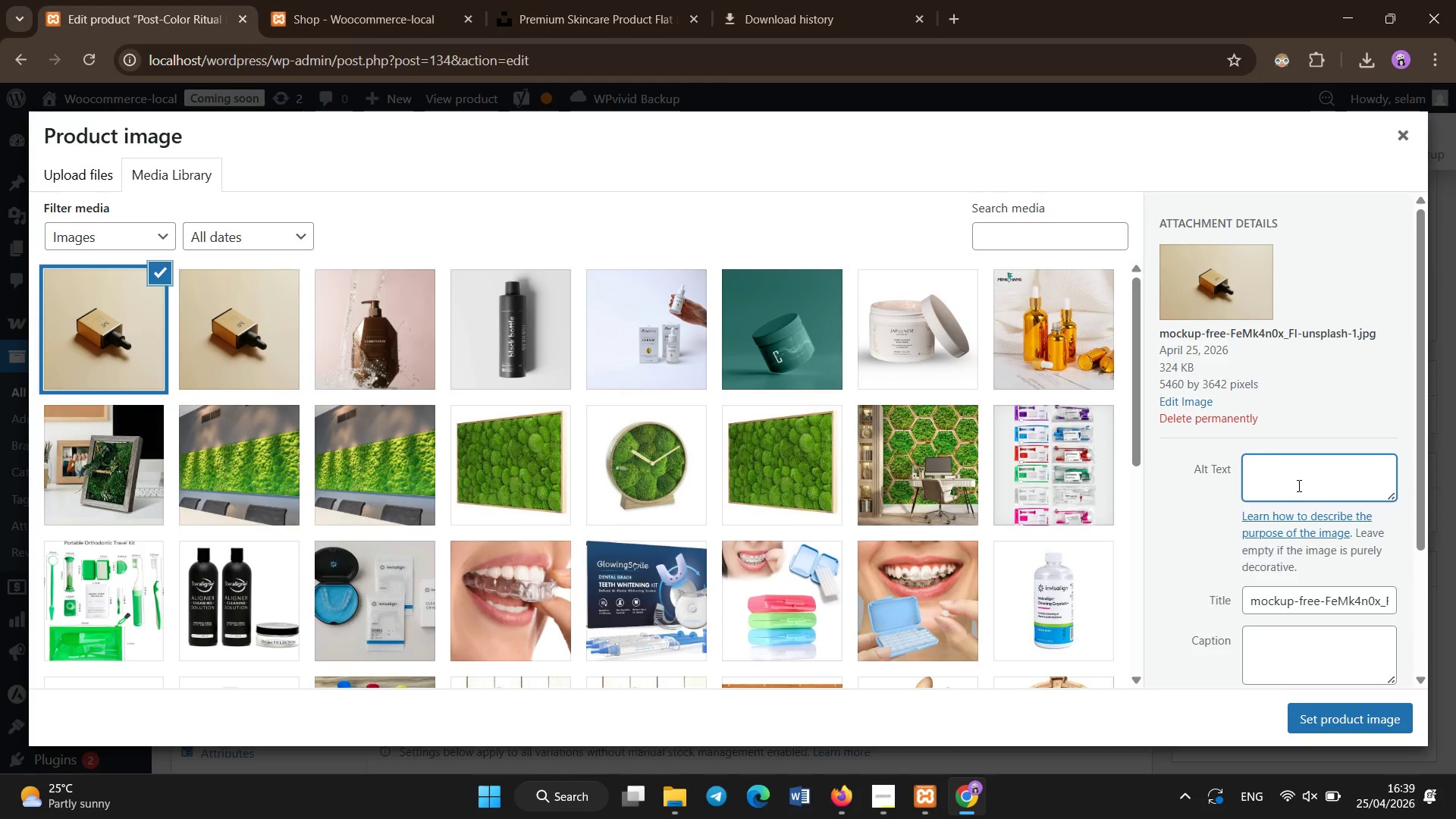 
wait(5.17)
 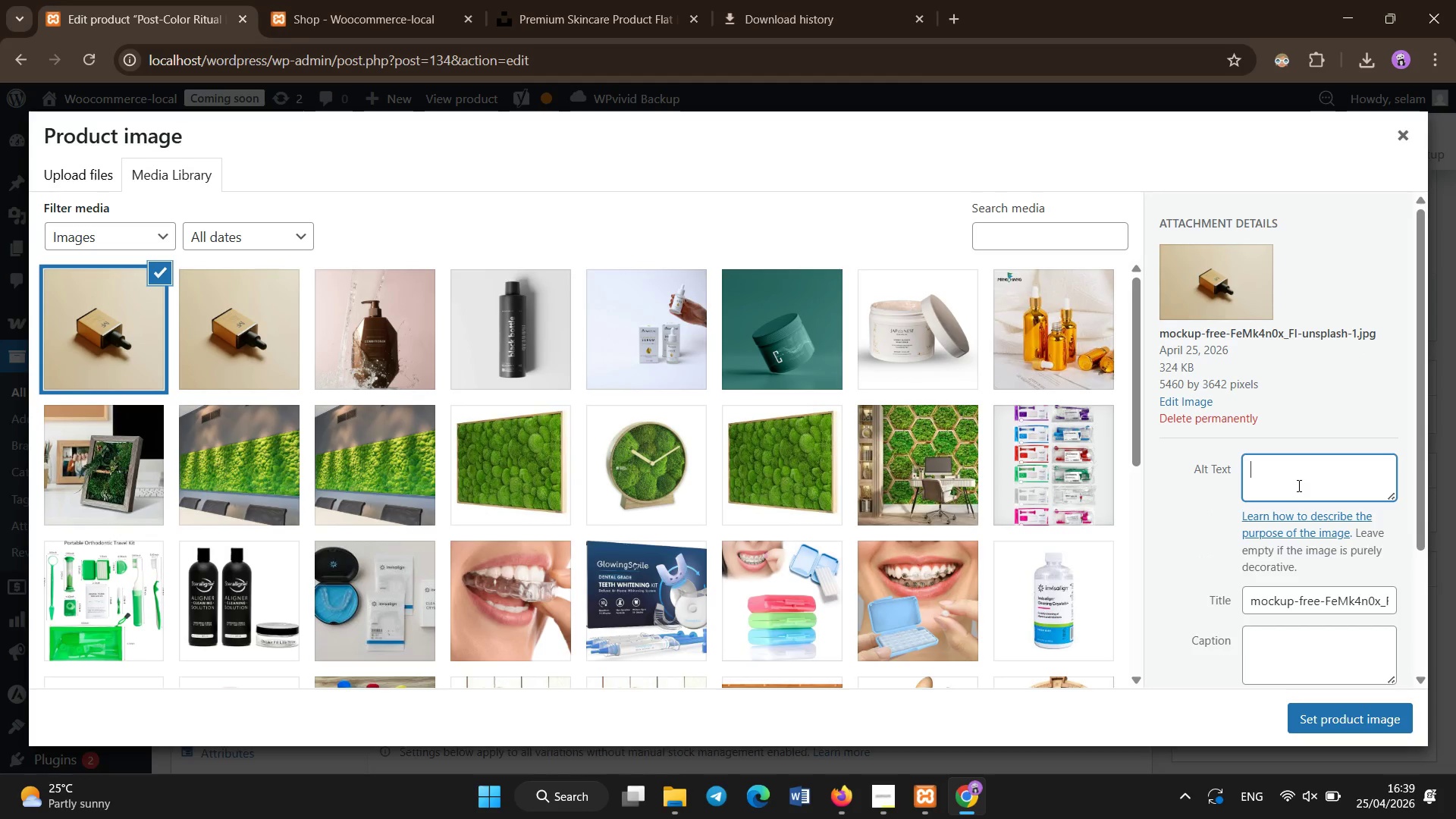 
type(l)
key(Backspace)
type(Luxury post-color hair ritual kit with serum)
 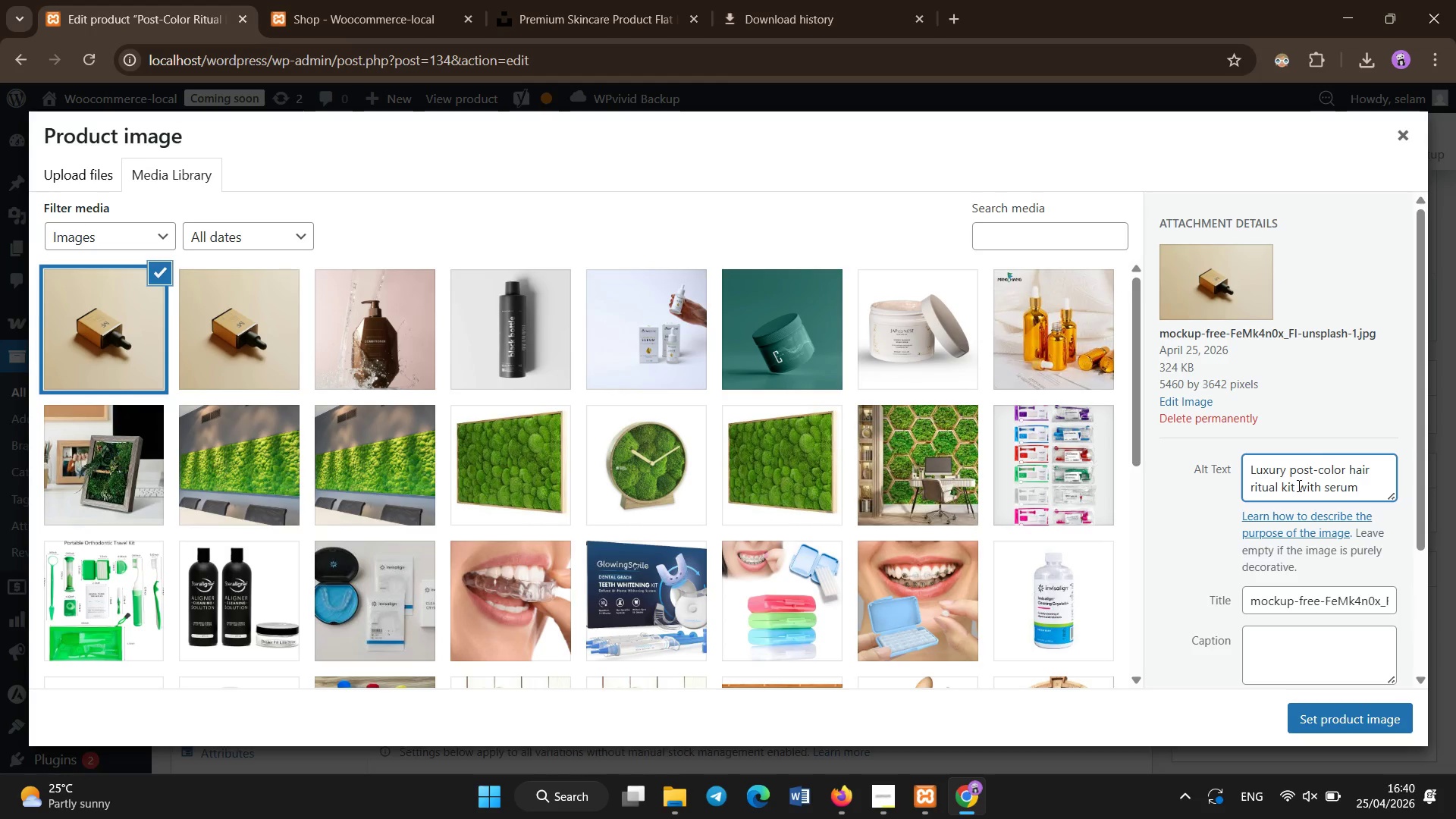 
left_click([1324, 713])
 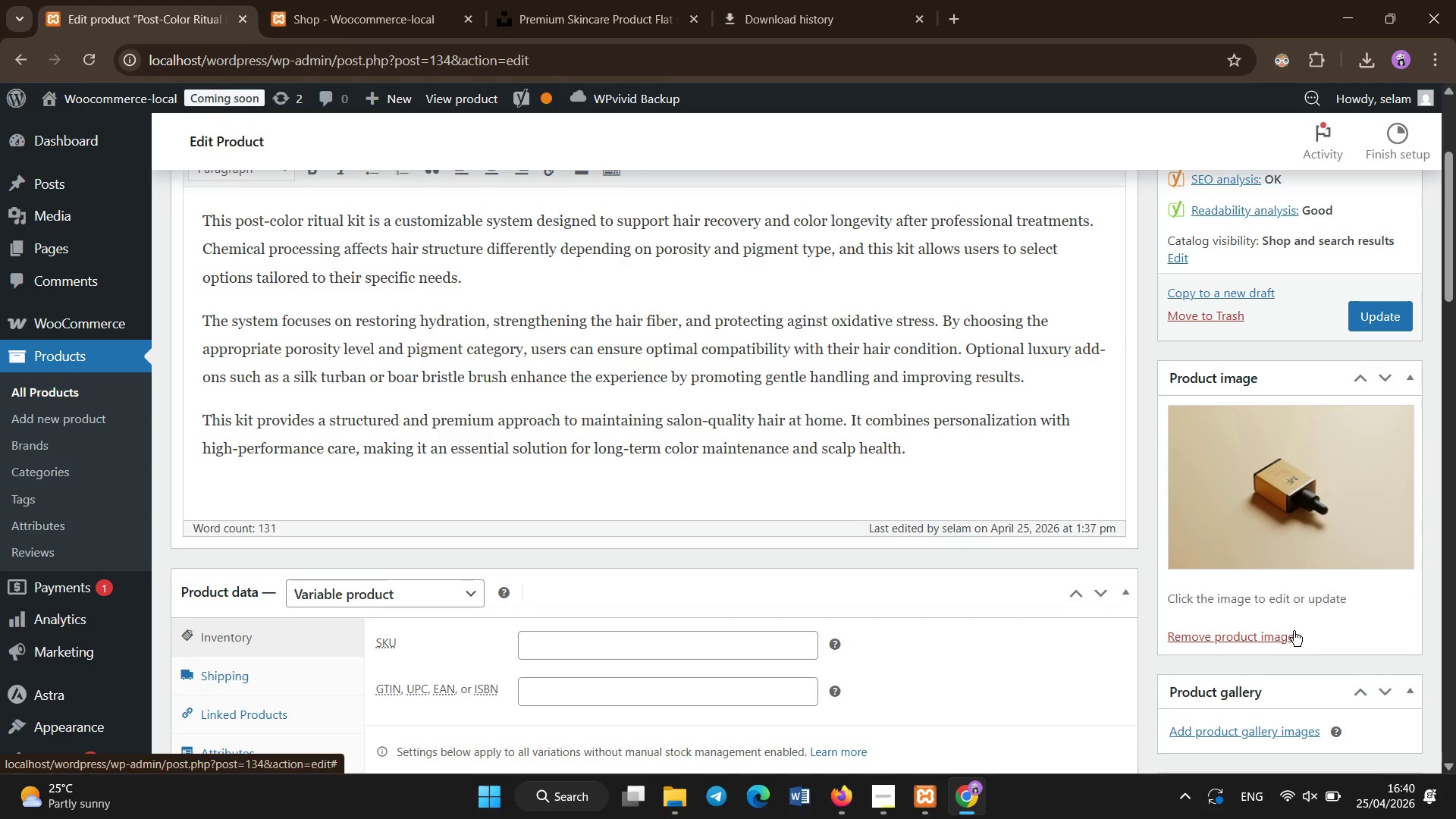 
wait(8.17)
 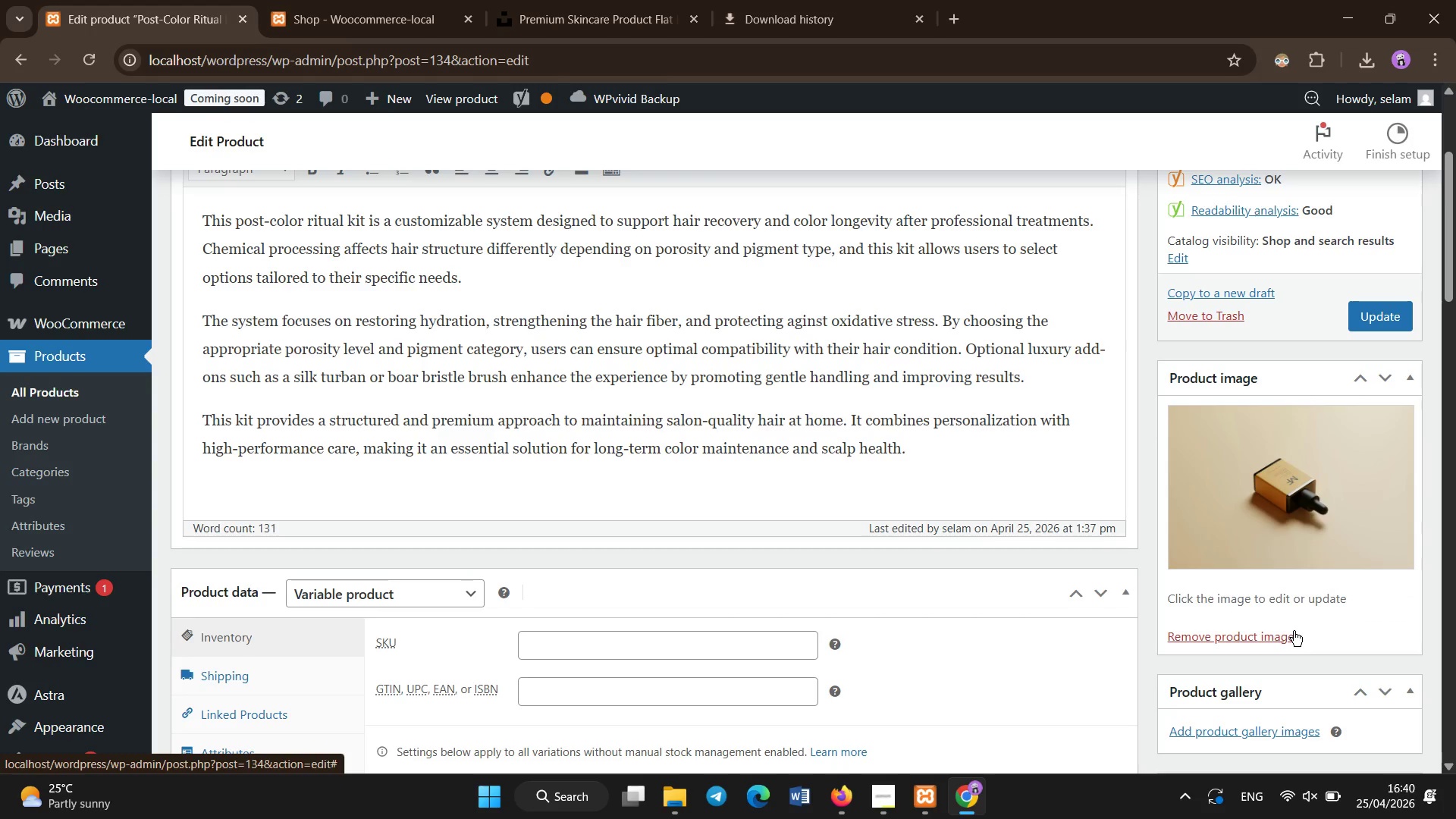 
left_click([1386, 316])
 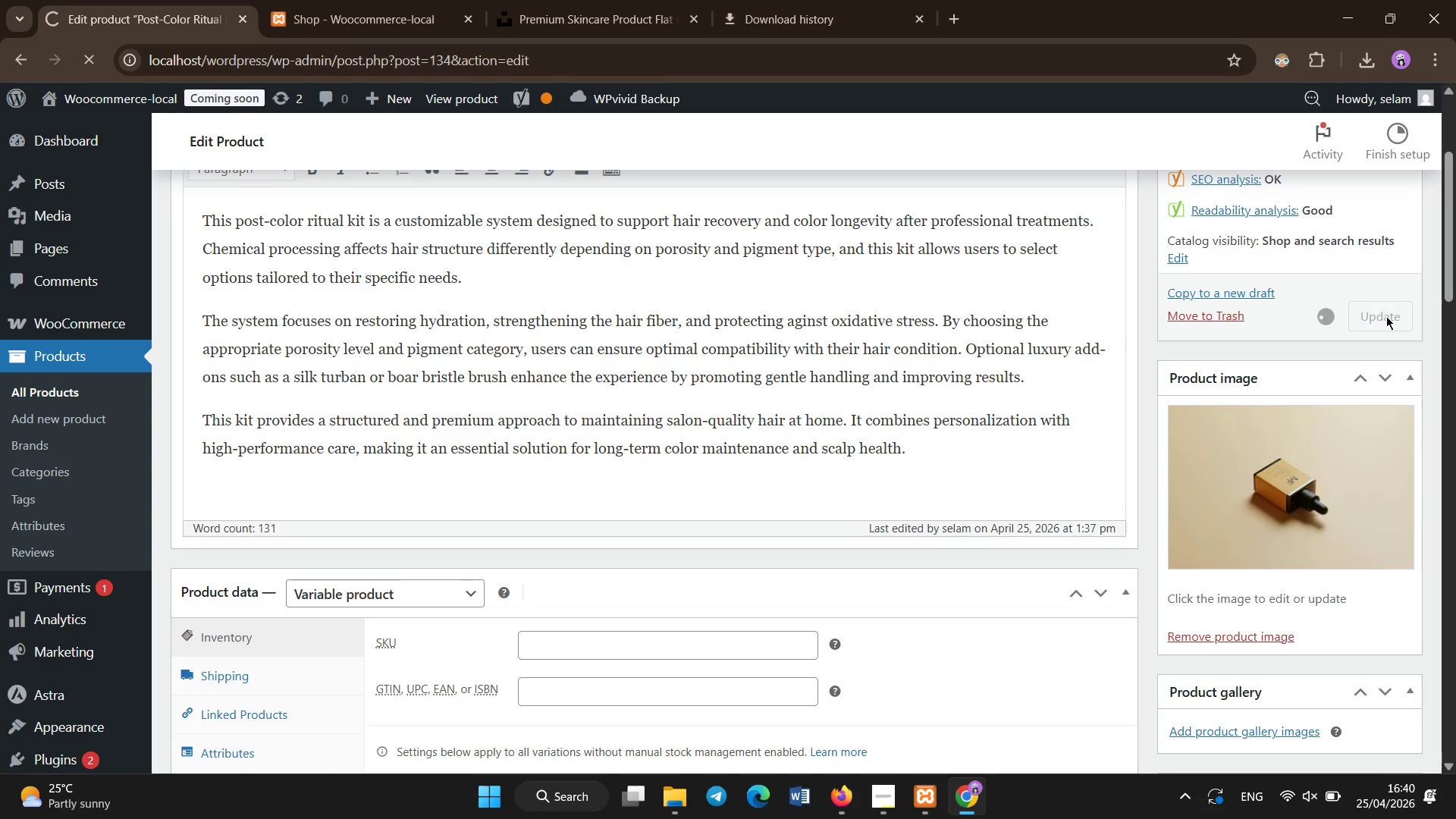 
wait(12.36)
 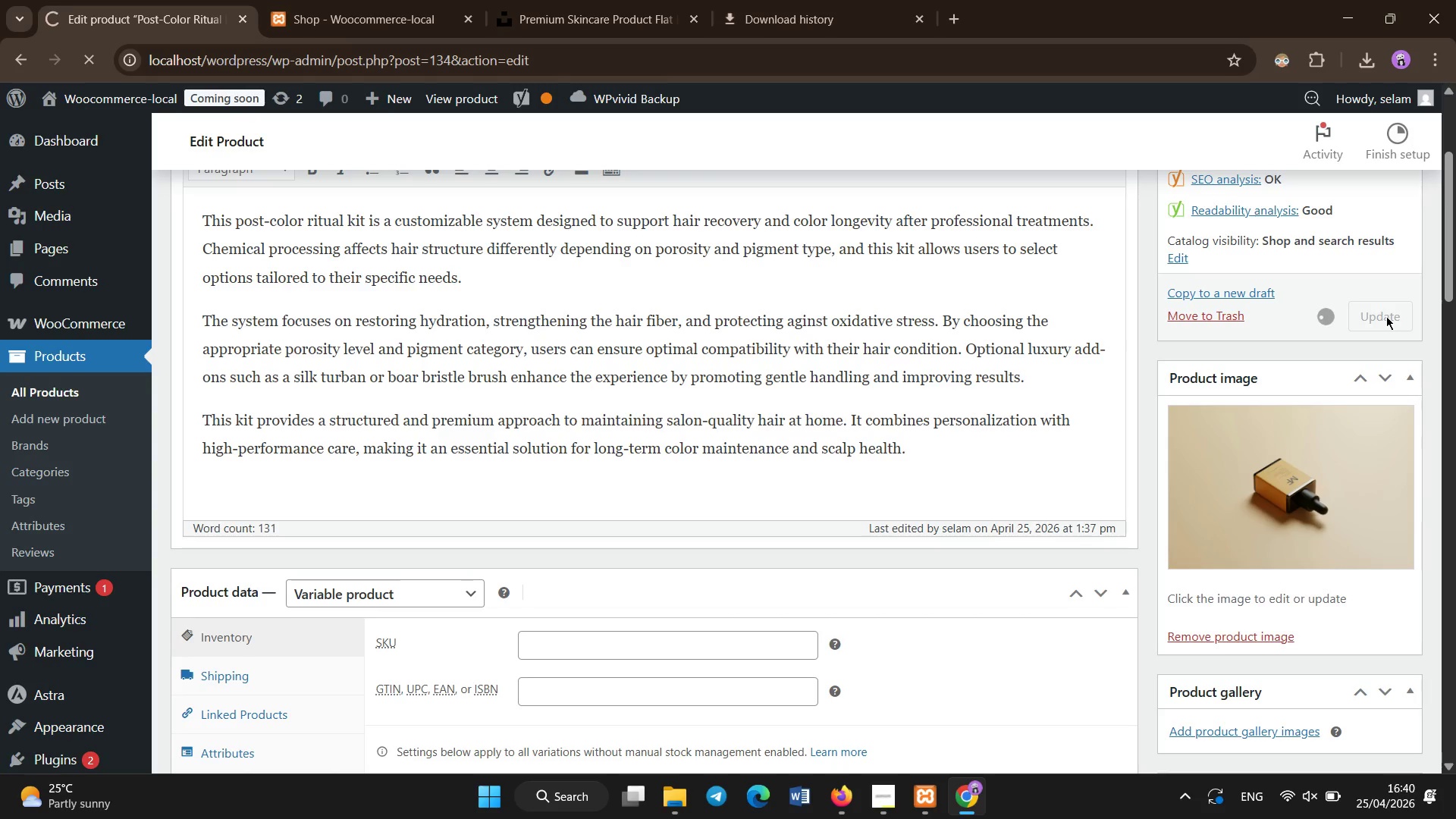 
left_click([526, 0])
 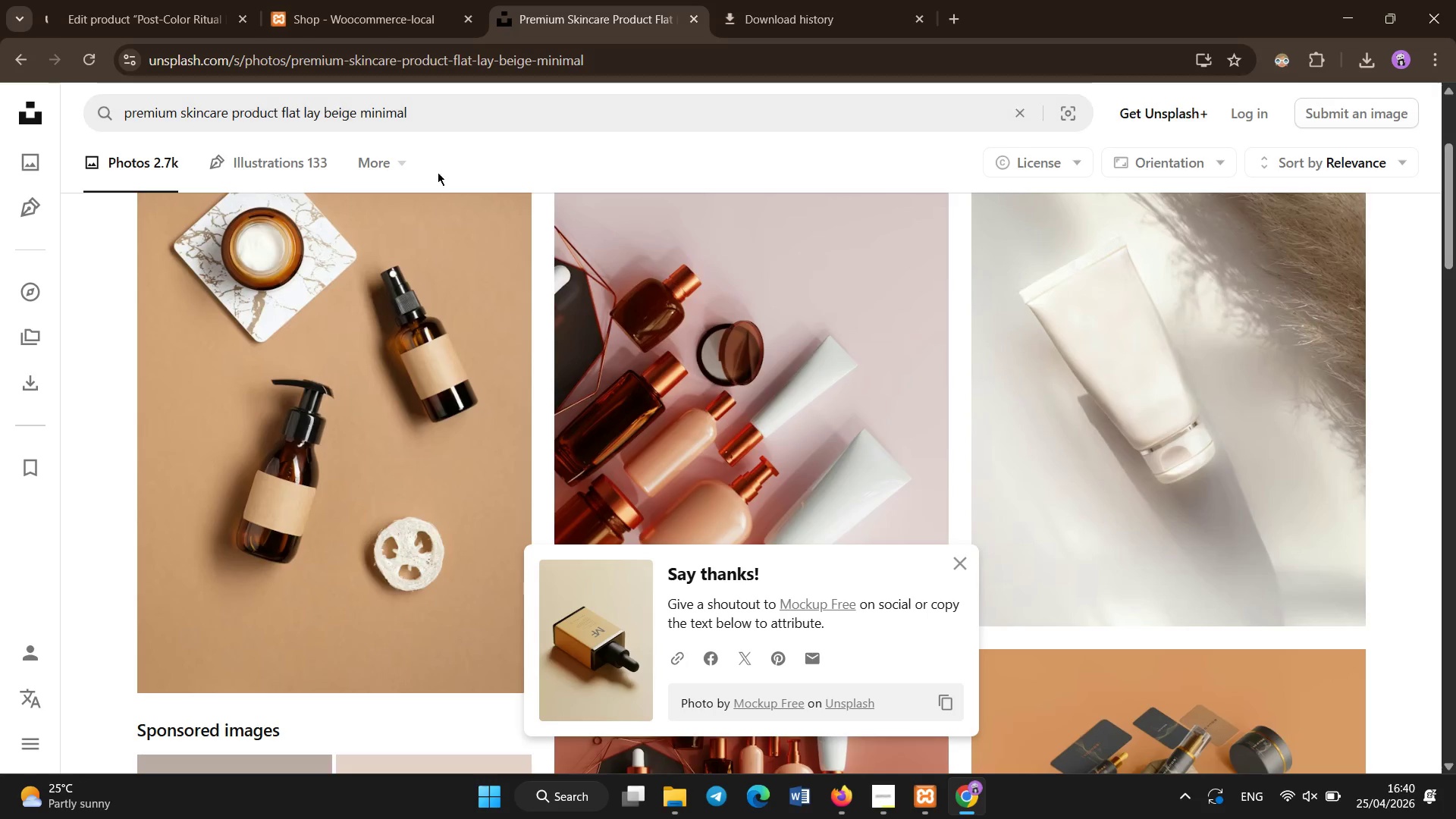 
left_click([359, 0])
 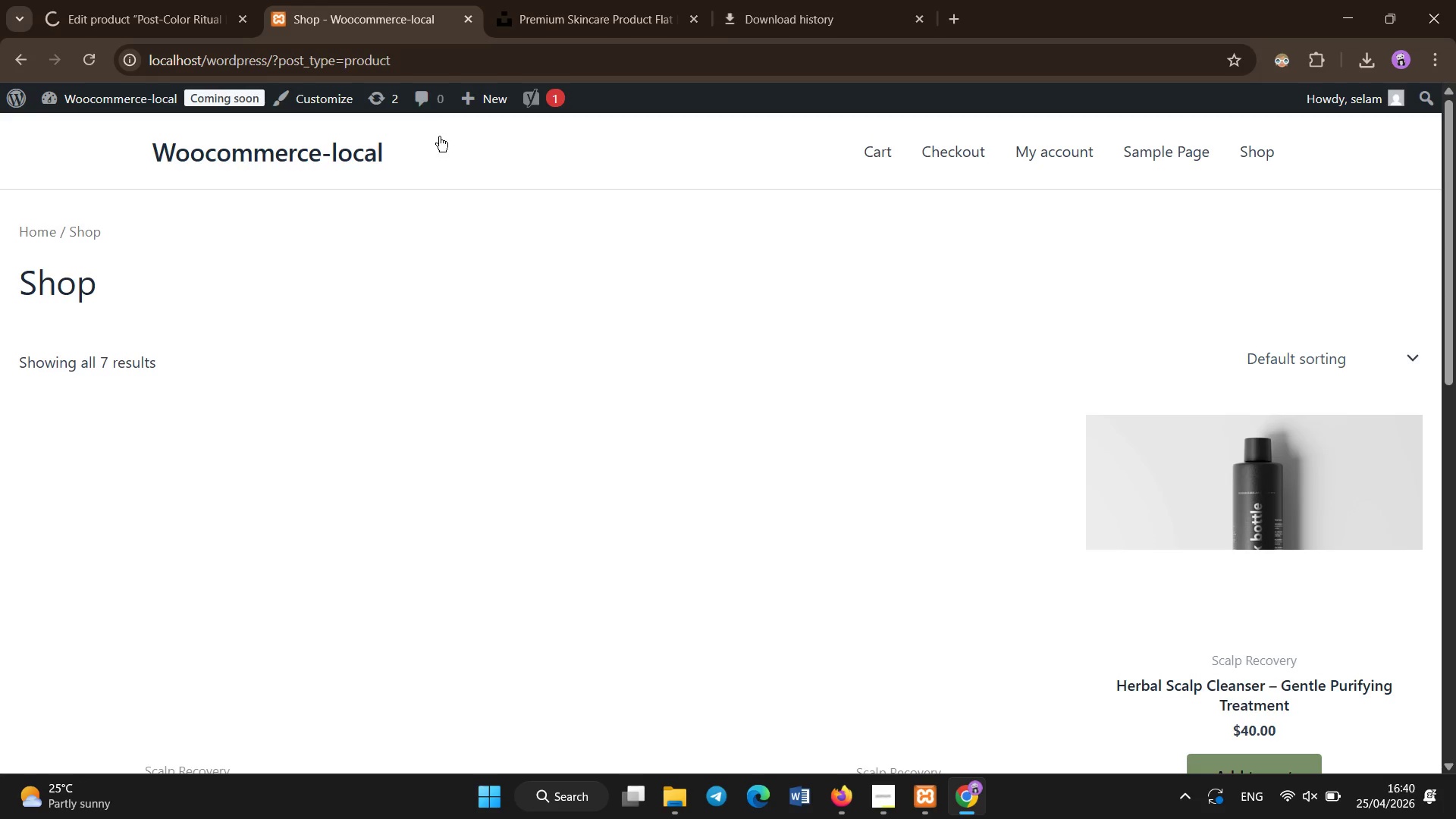 
left_click([443, 140])
 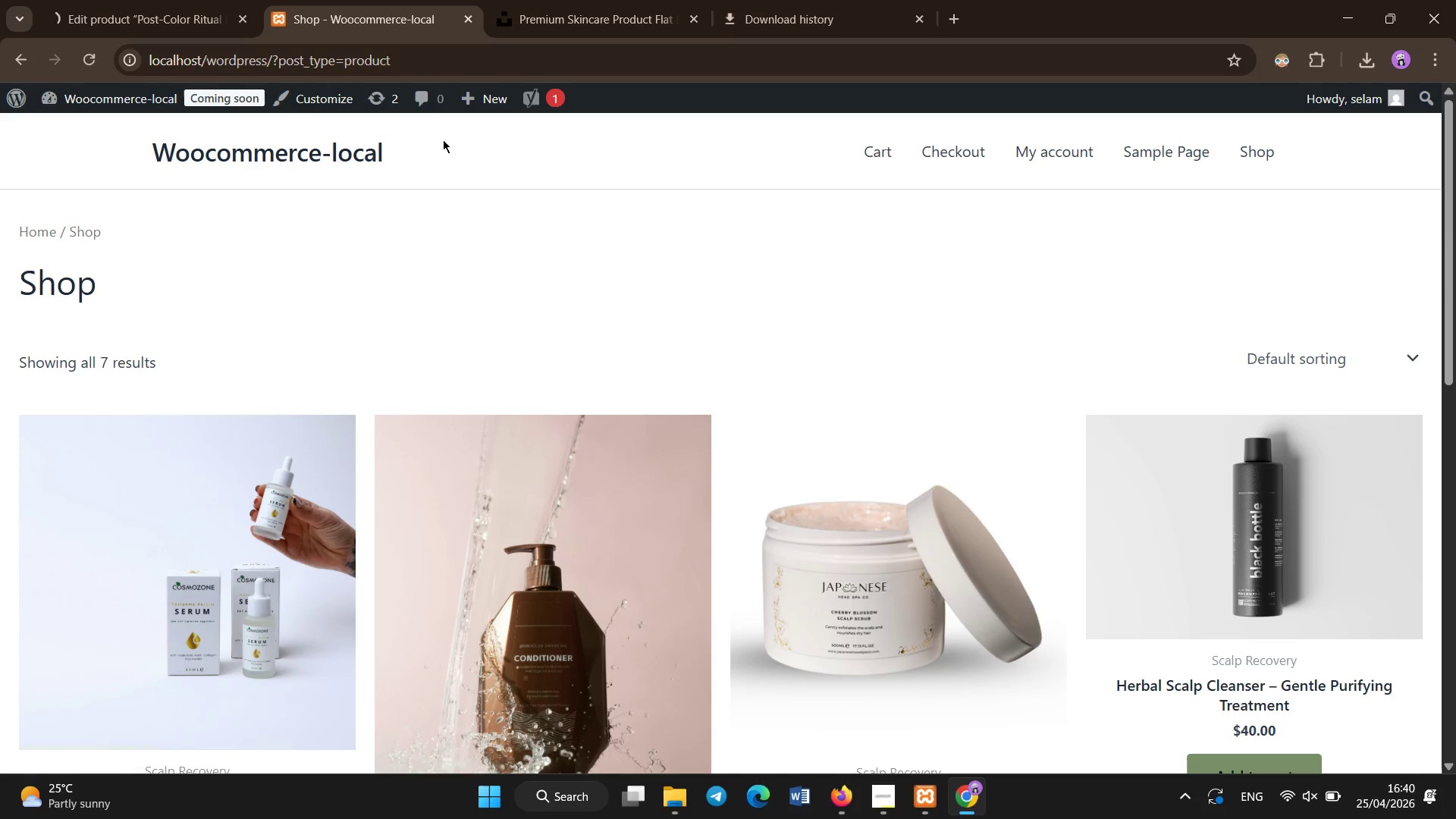 
key(Control+Shift+R)
 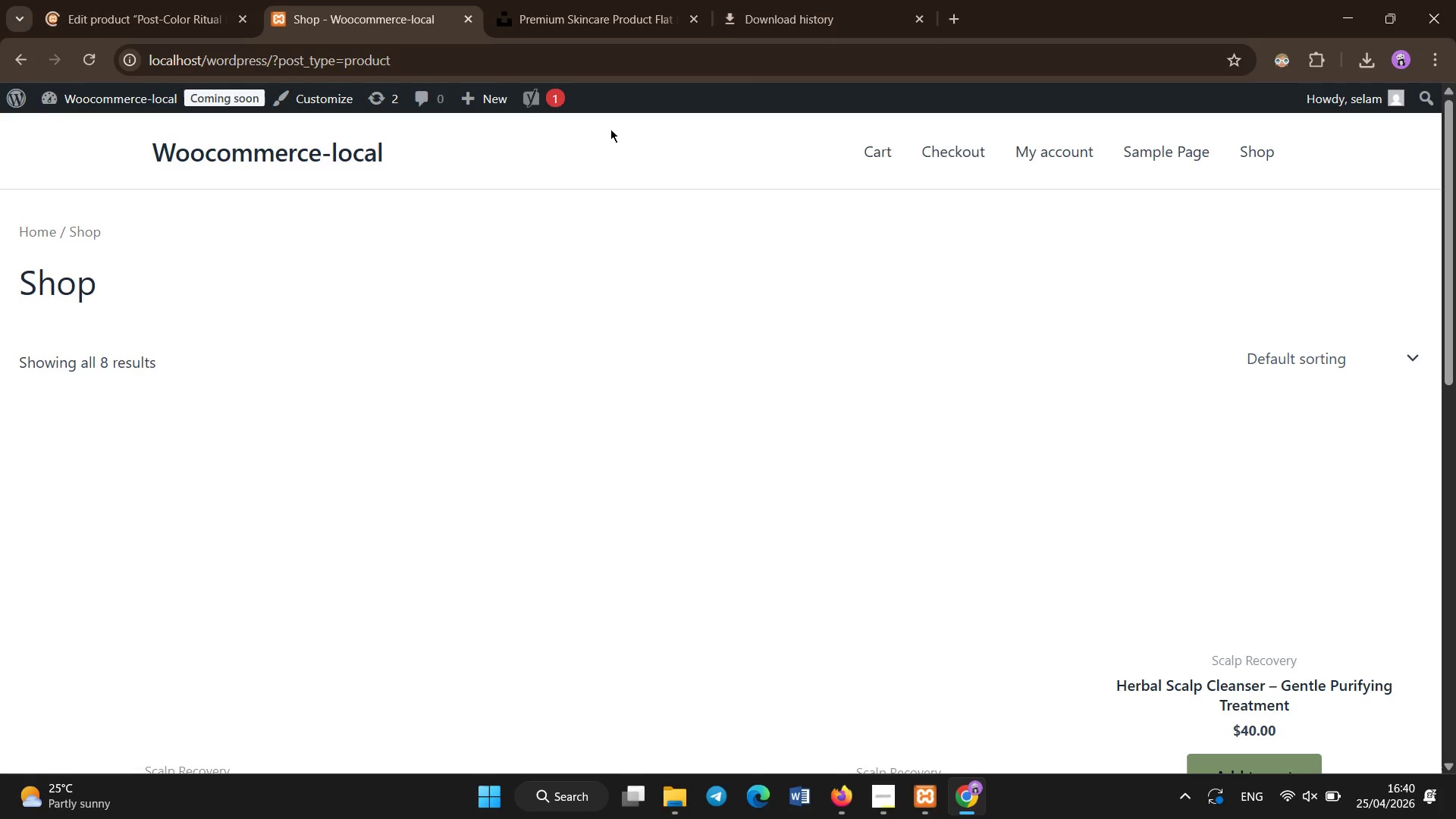 
wait(7.42)
 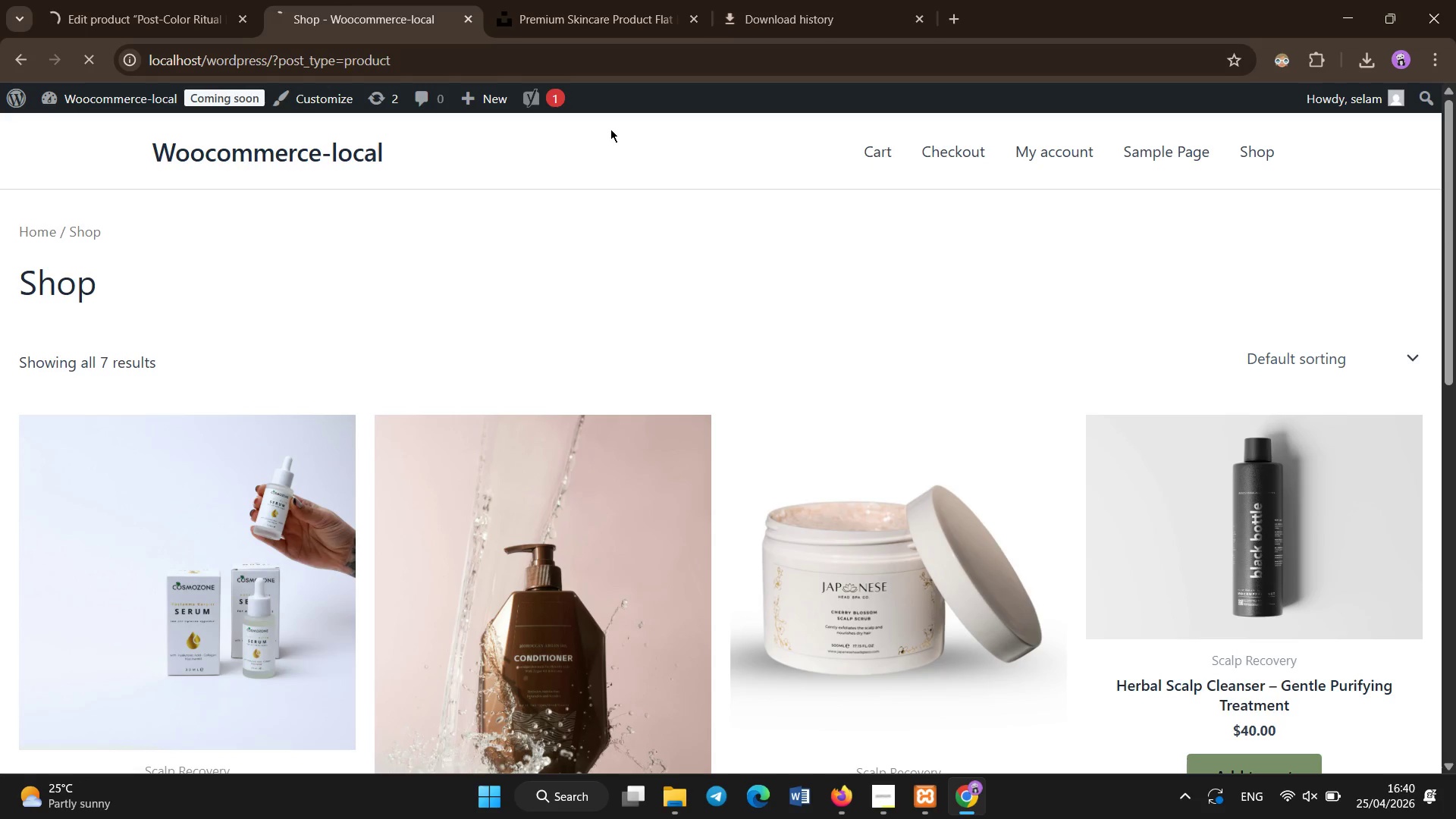 
scroll: coordinate [548, 379], scroll_direction: none, amount: 0.0
 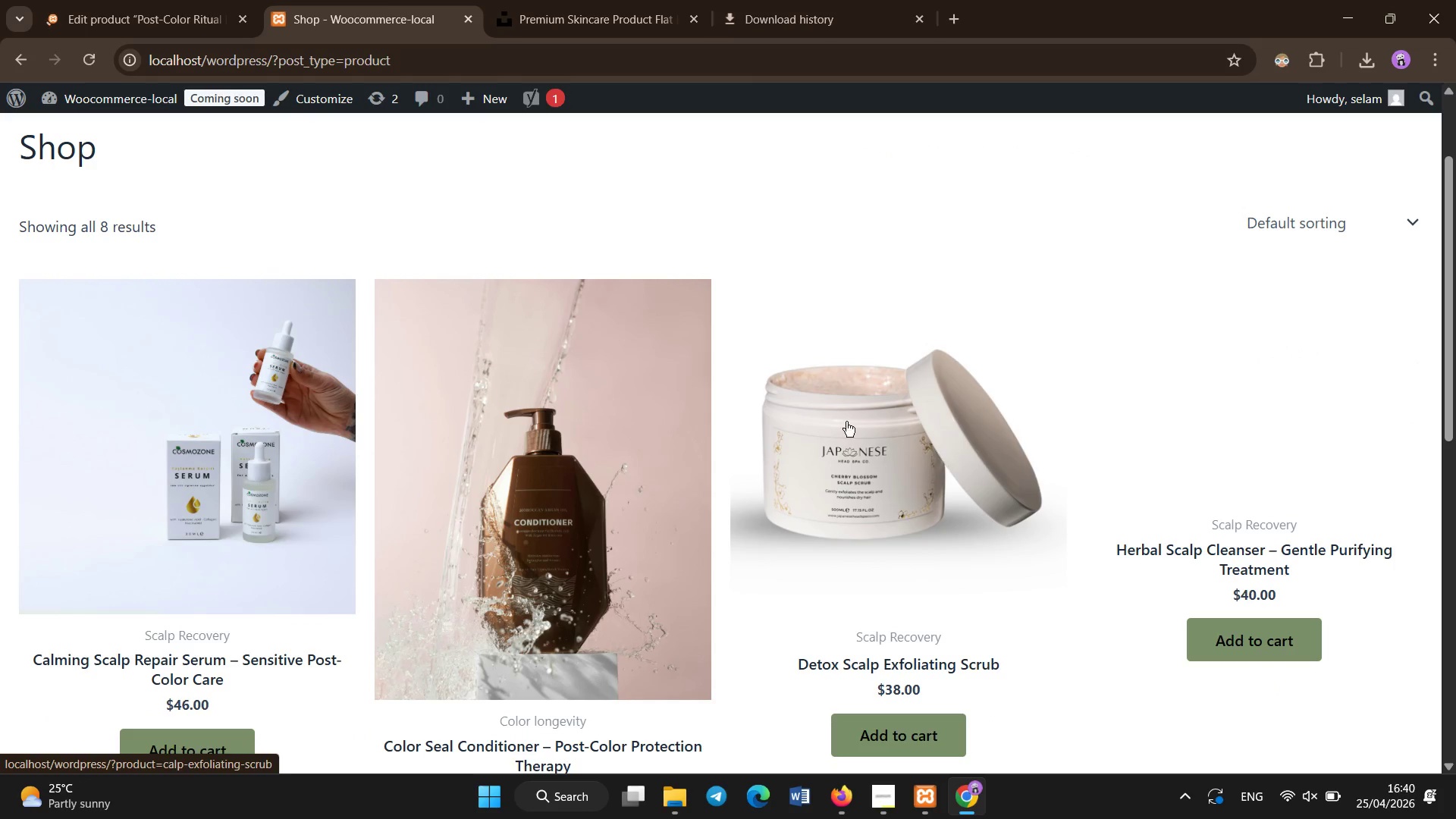 
scroll: coordinate [669, 467], scroll_direction: down, amount: 7.0
 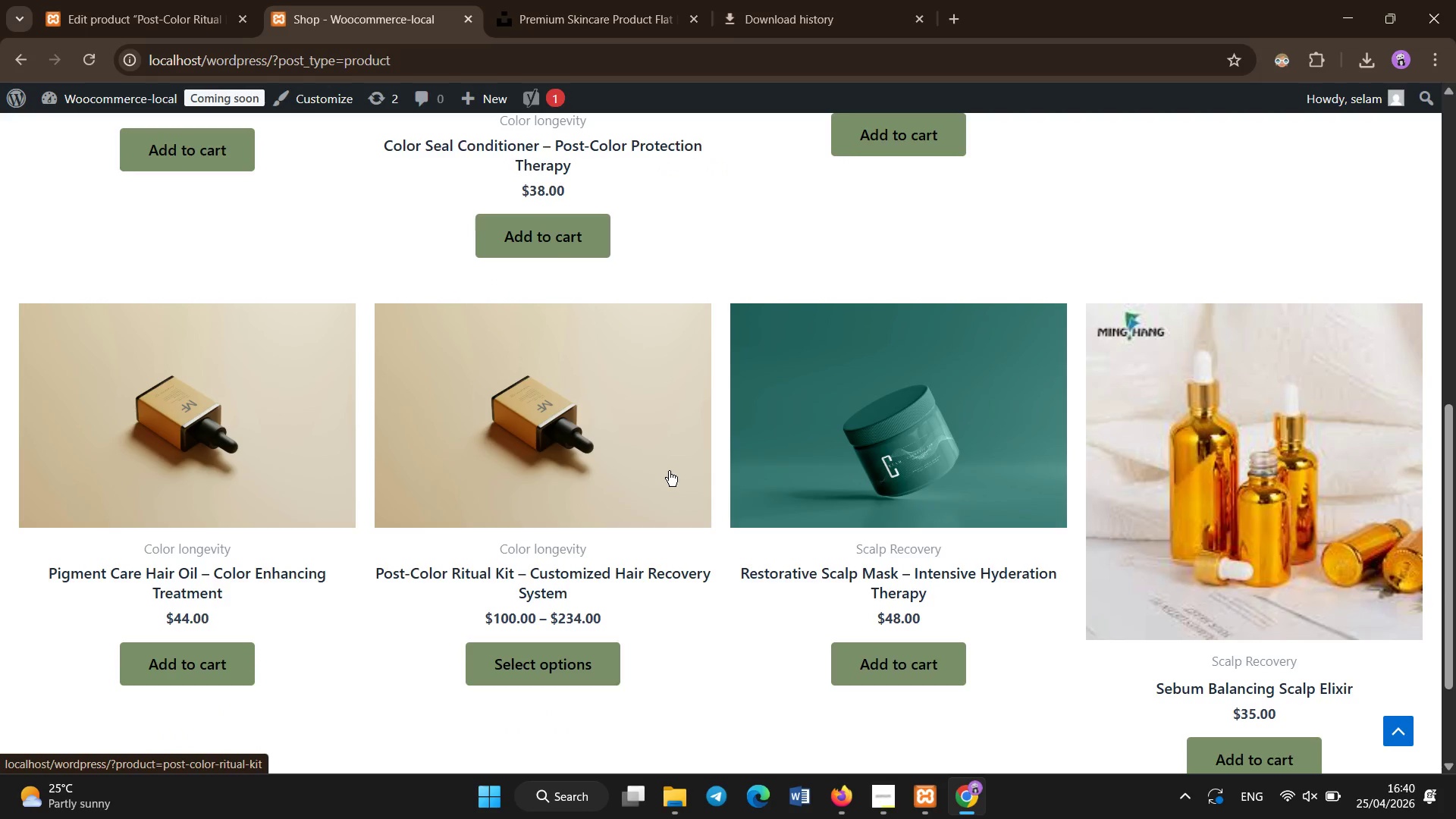 
wait(8.94)
 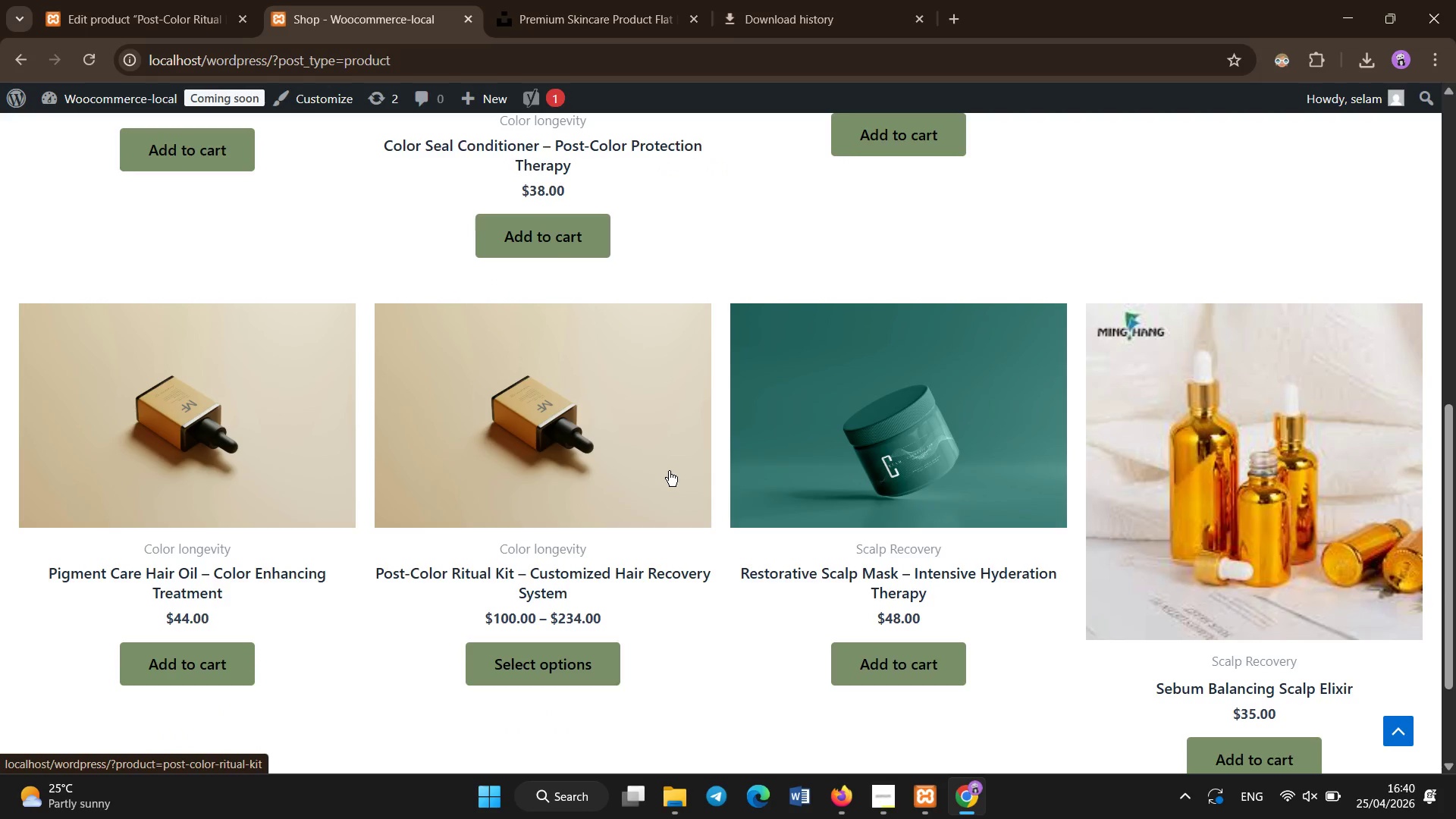 
scroll: coordinate [701, 376], scroll_direction: up, amount: 5.0
 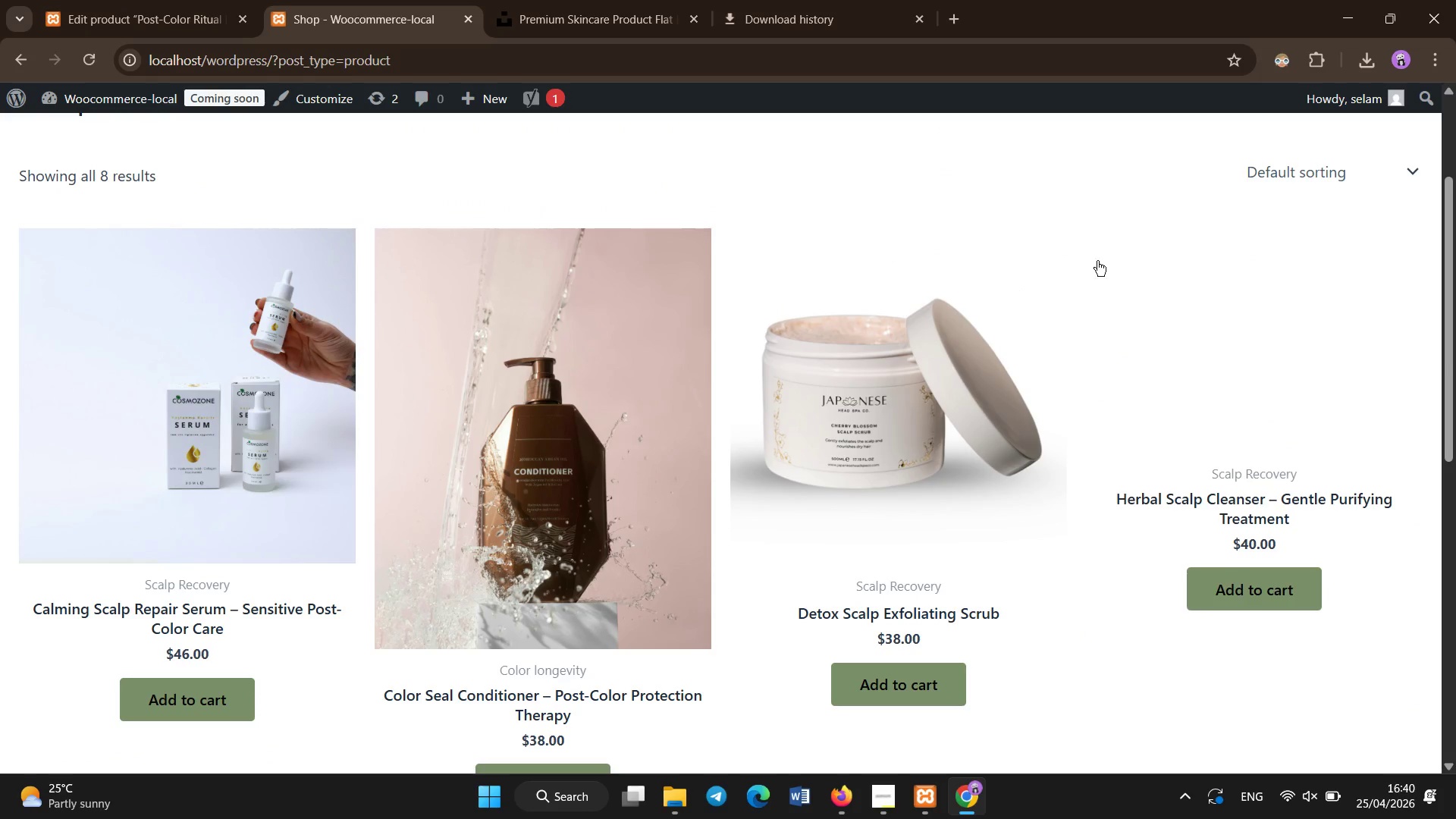 
left_click([1255, 360])
 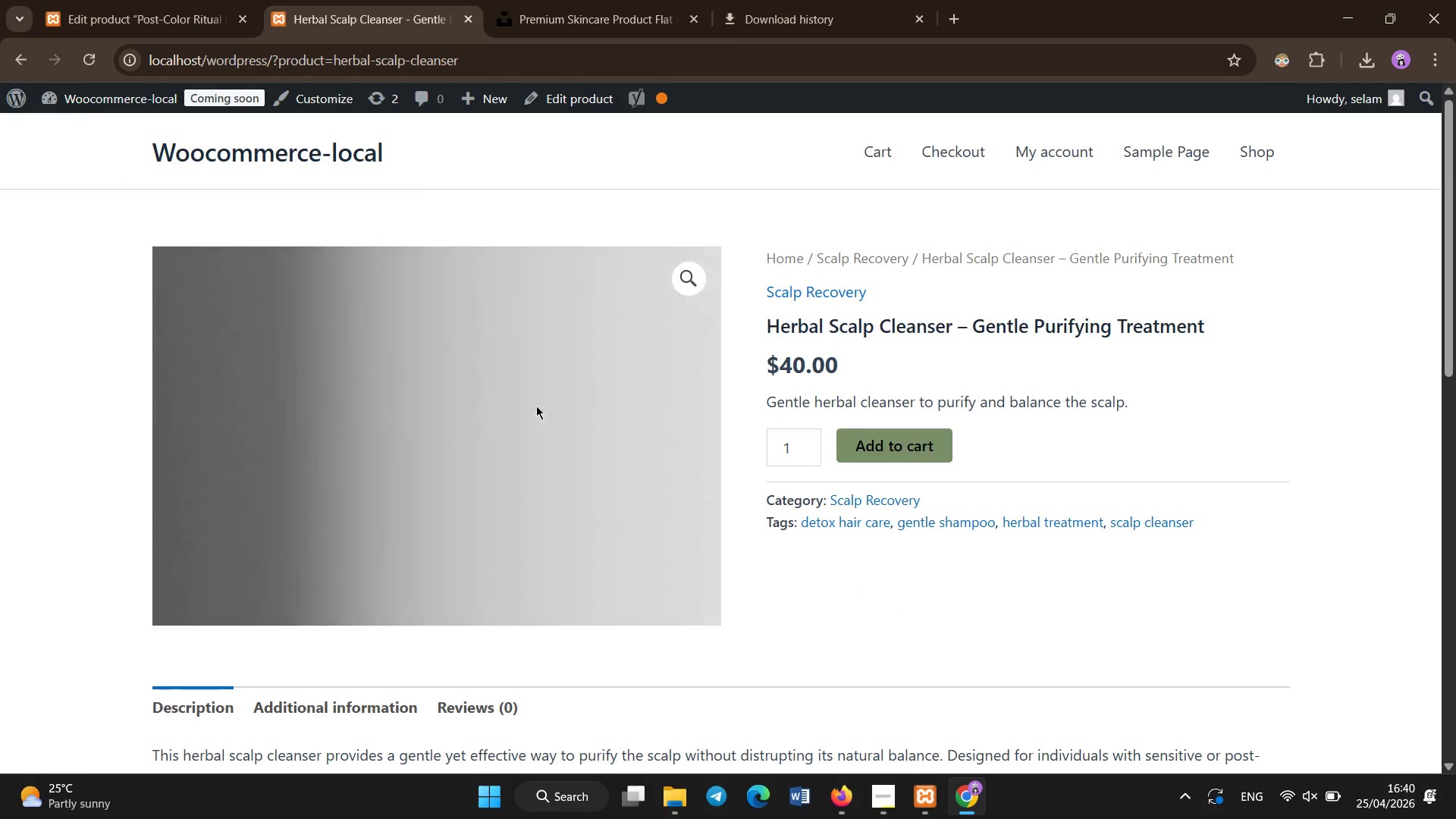 
wait(5.06)
 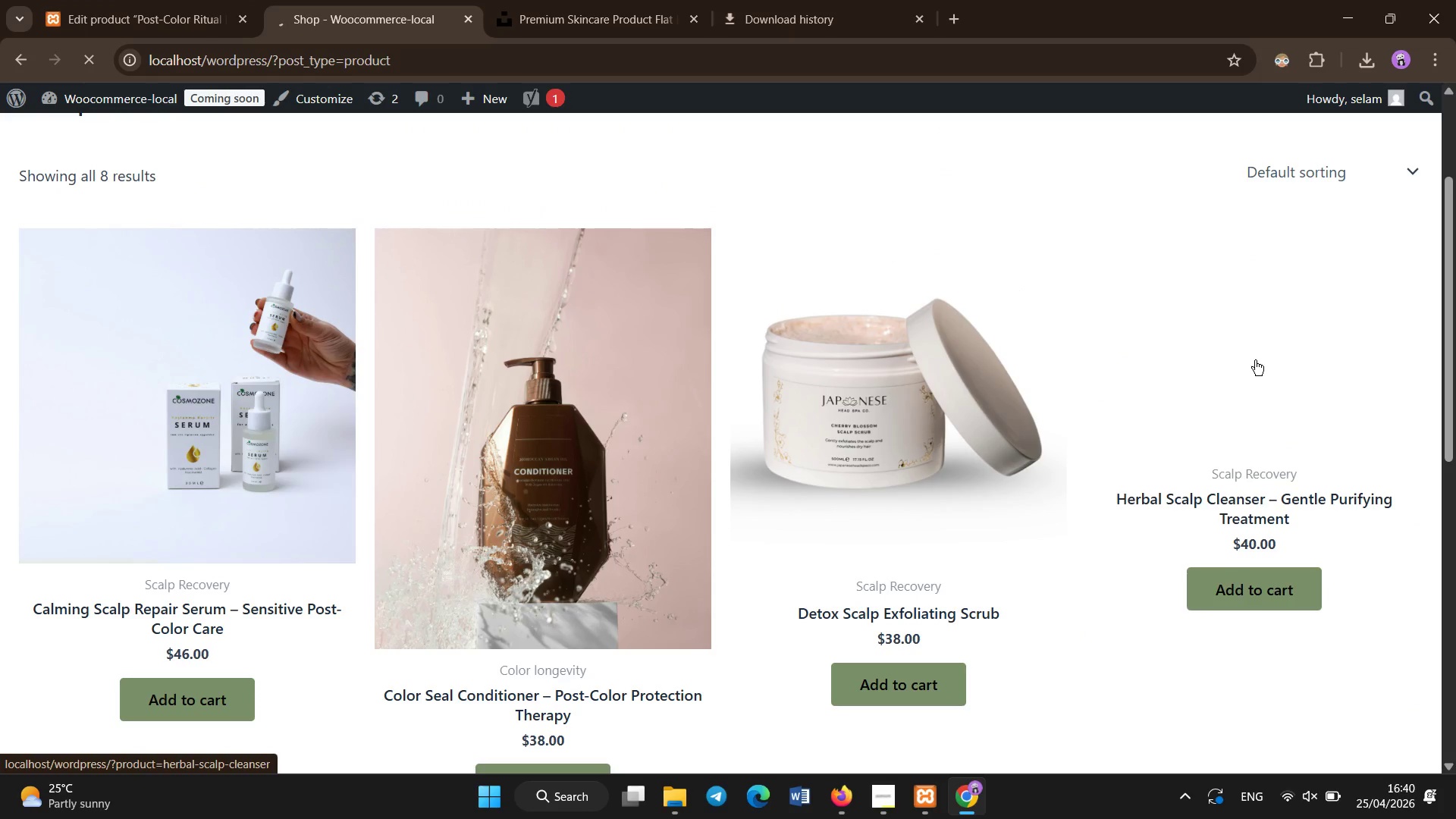 
left_click([12, 74])
 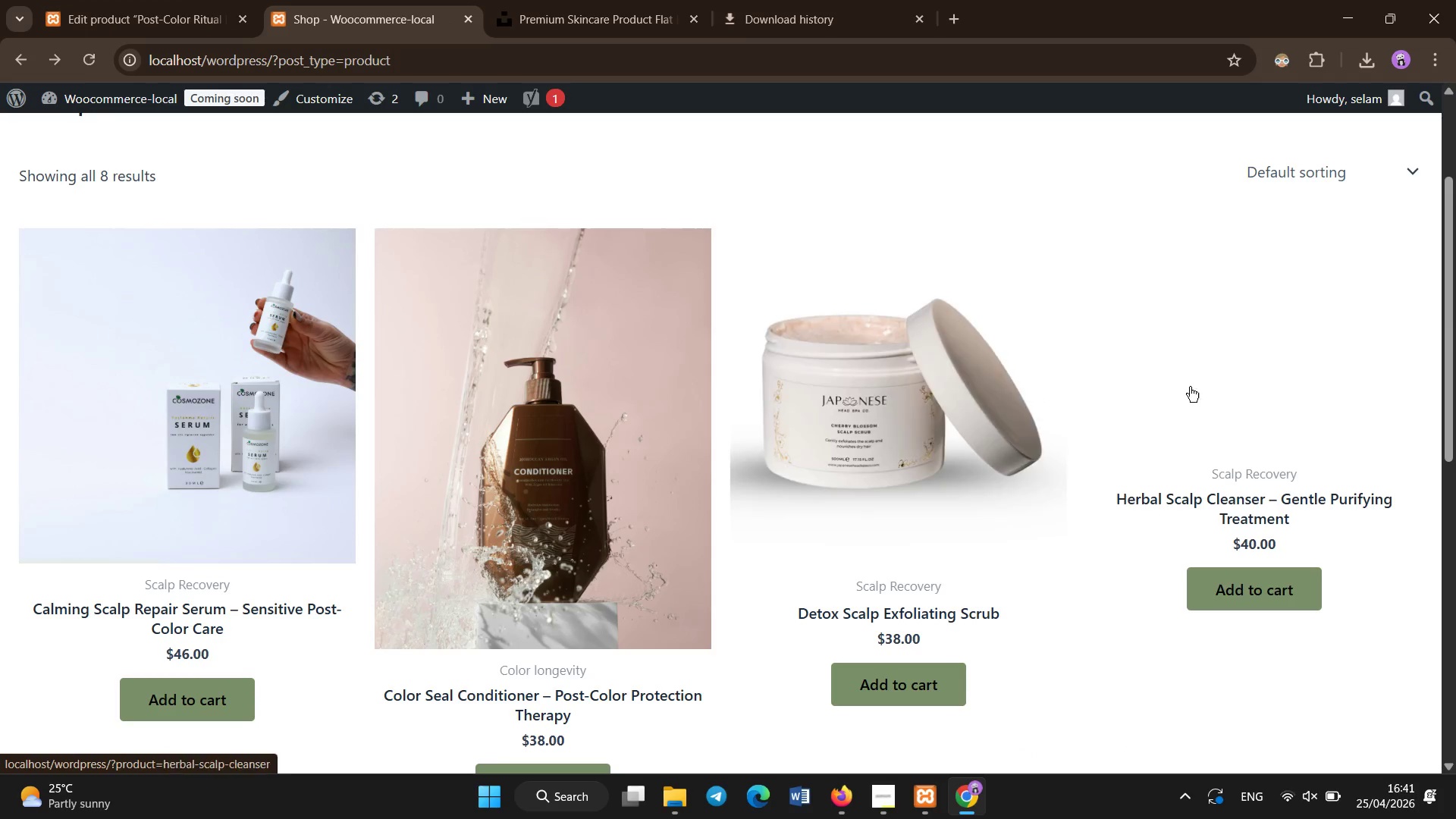 
wait(5.84)
 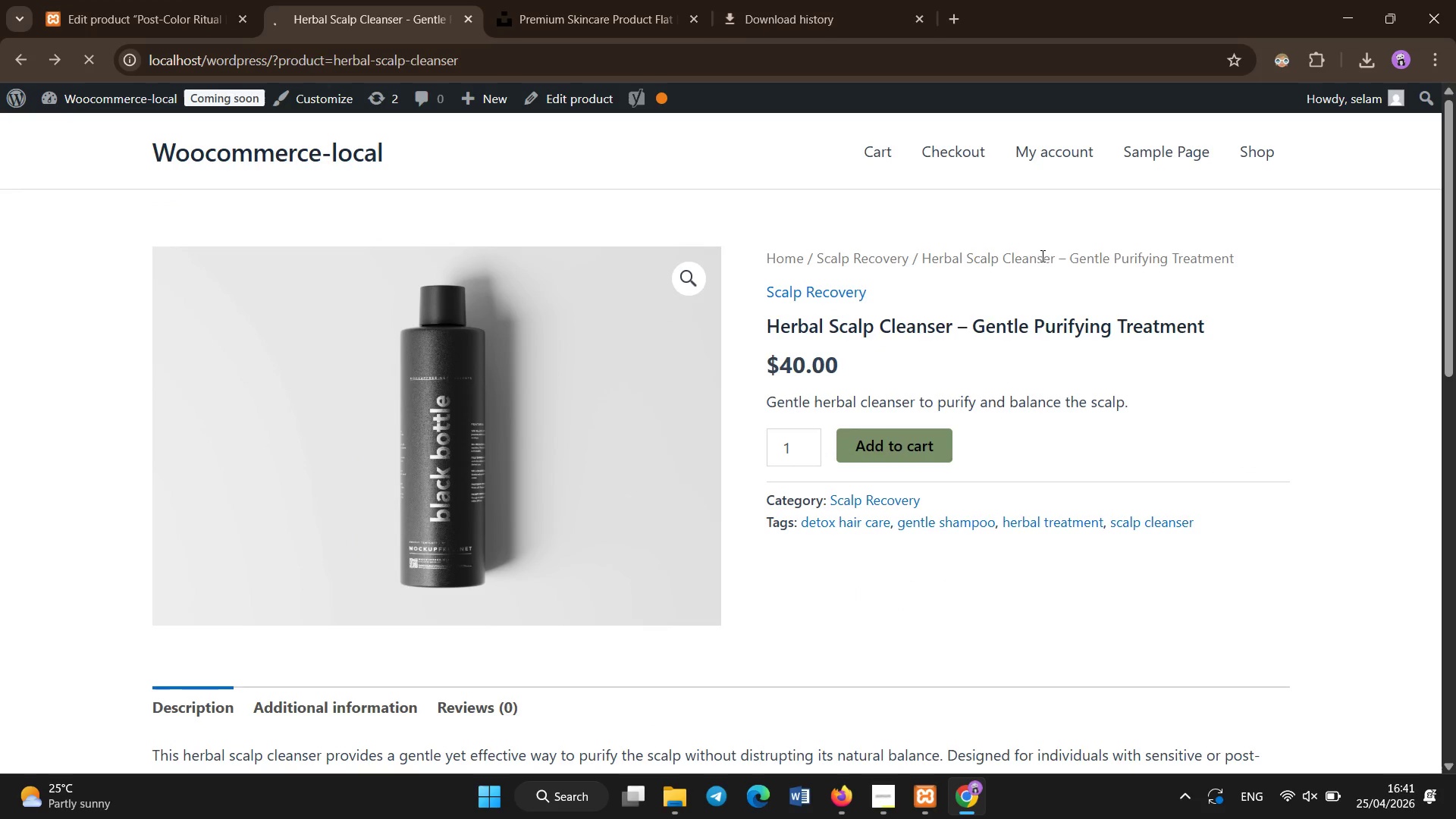 
left_click([69, 0])
 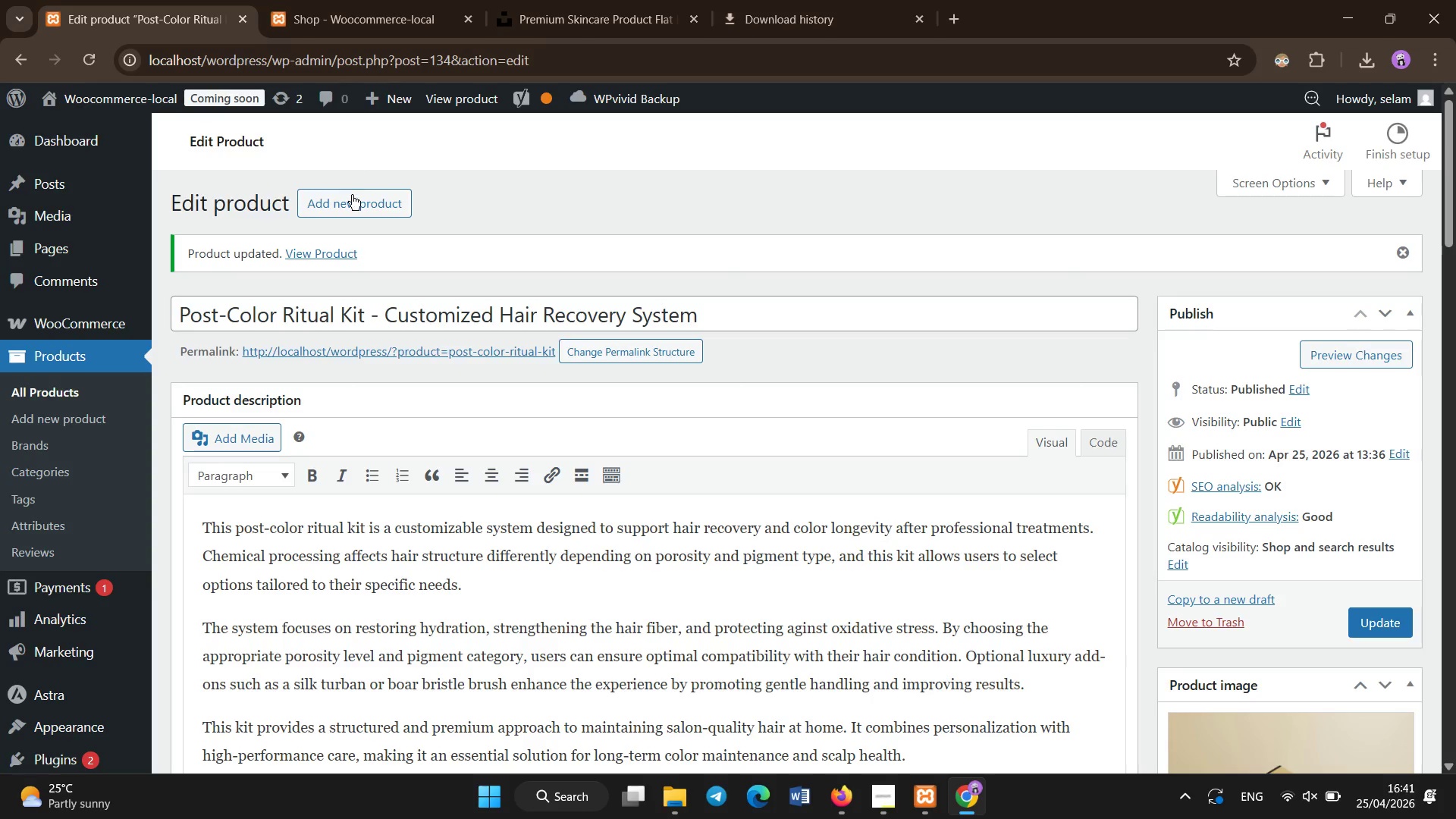 
left_click([353, 205])
 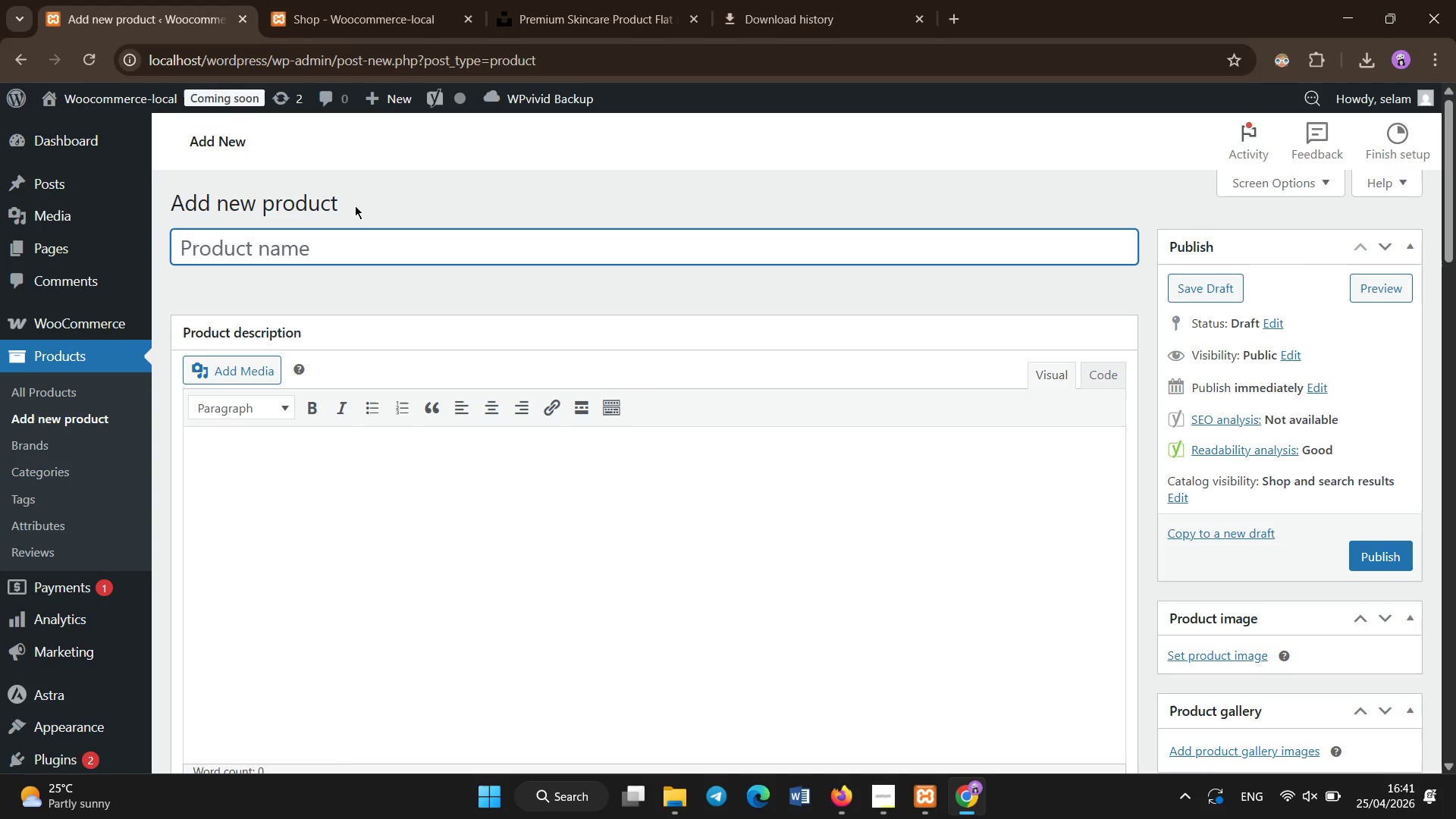 
wait(18.17)
 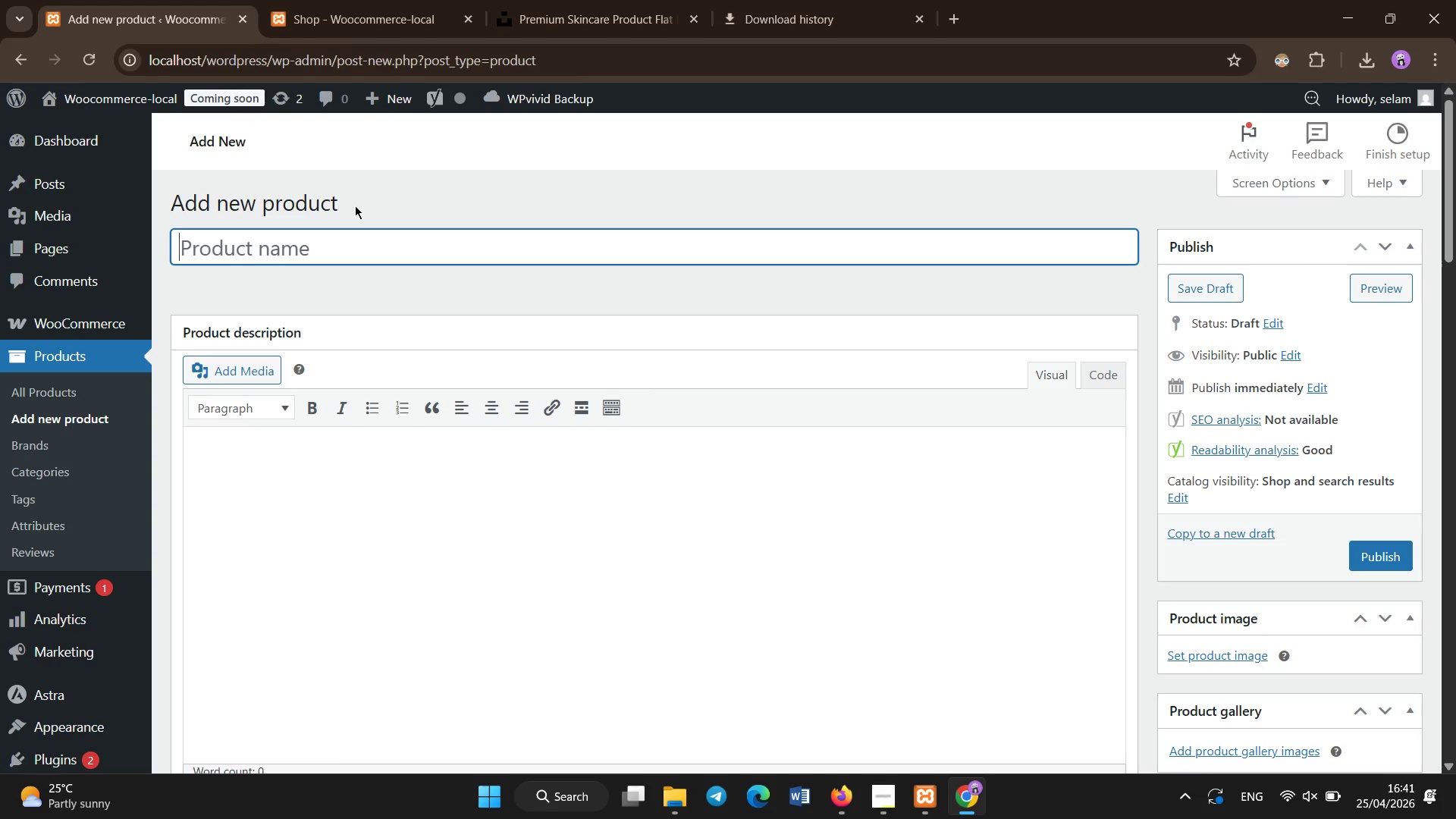 
type(Gloss Enhancing Hair Serum -Shine & Color Finish)
 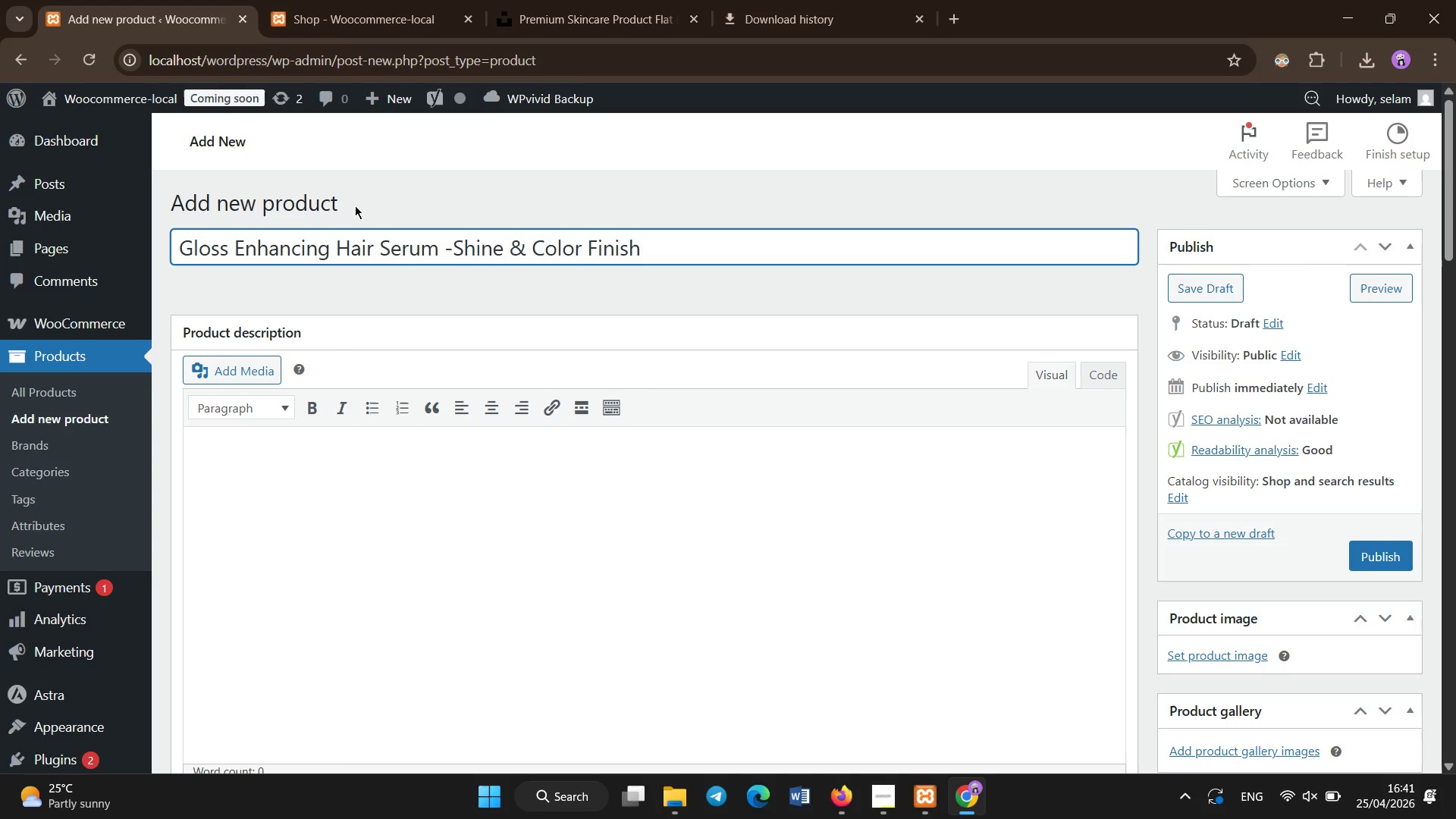 
left_click([353, 513])
 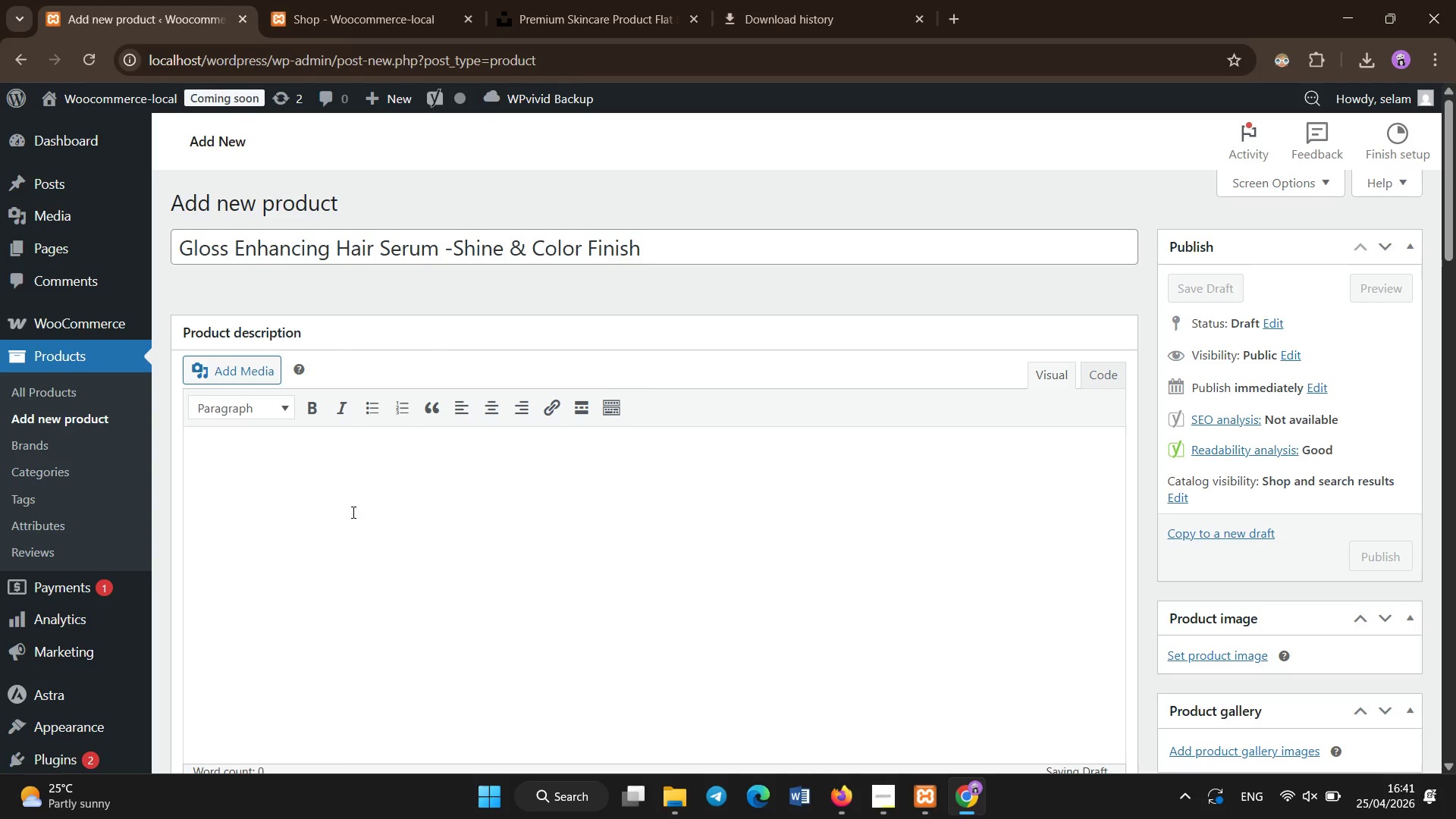 
type(Thi)
 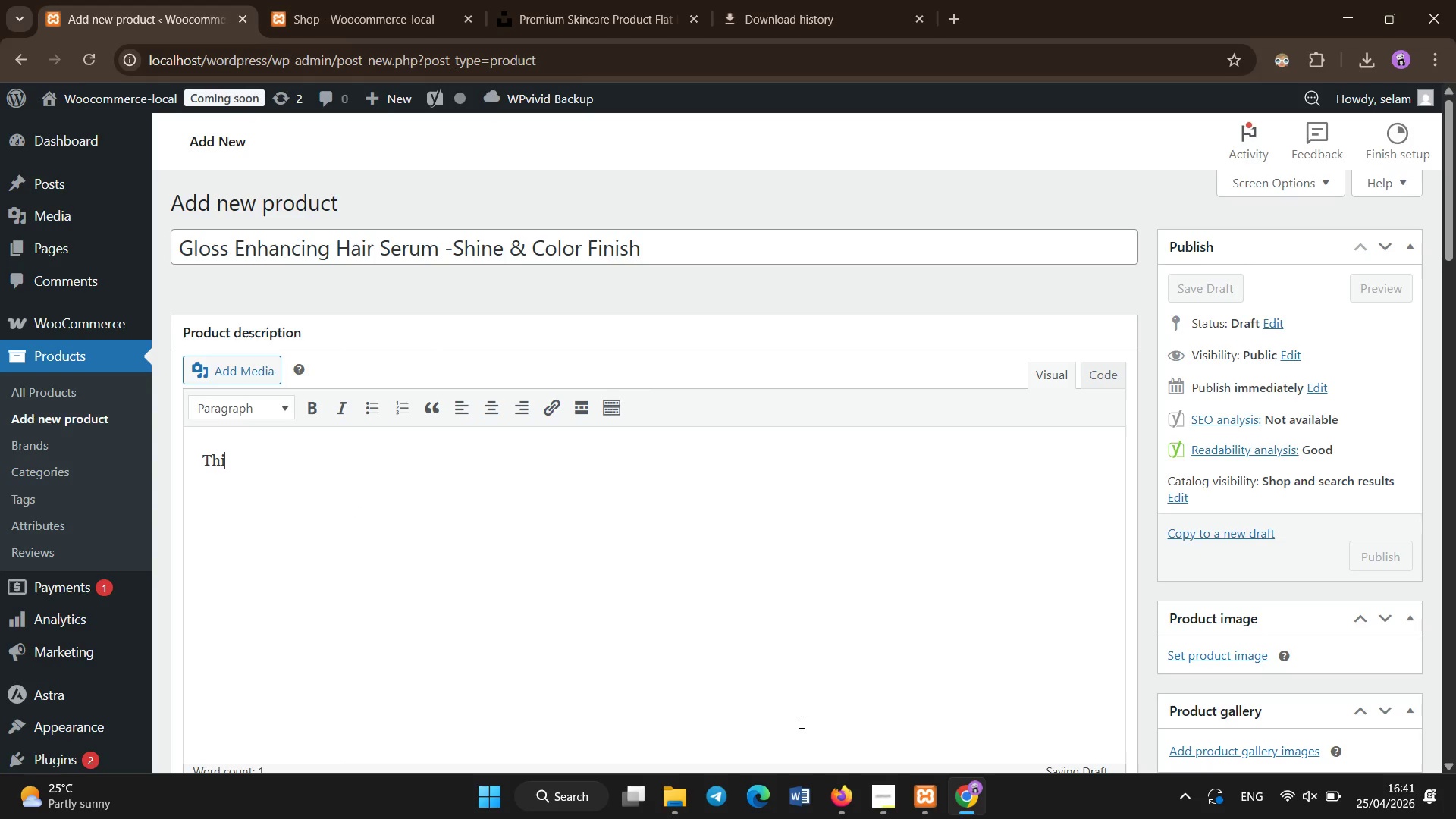 
left_click([869, 805])